 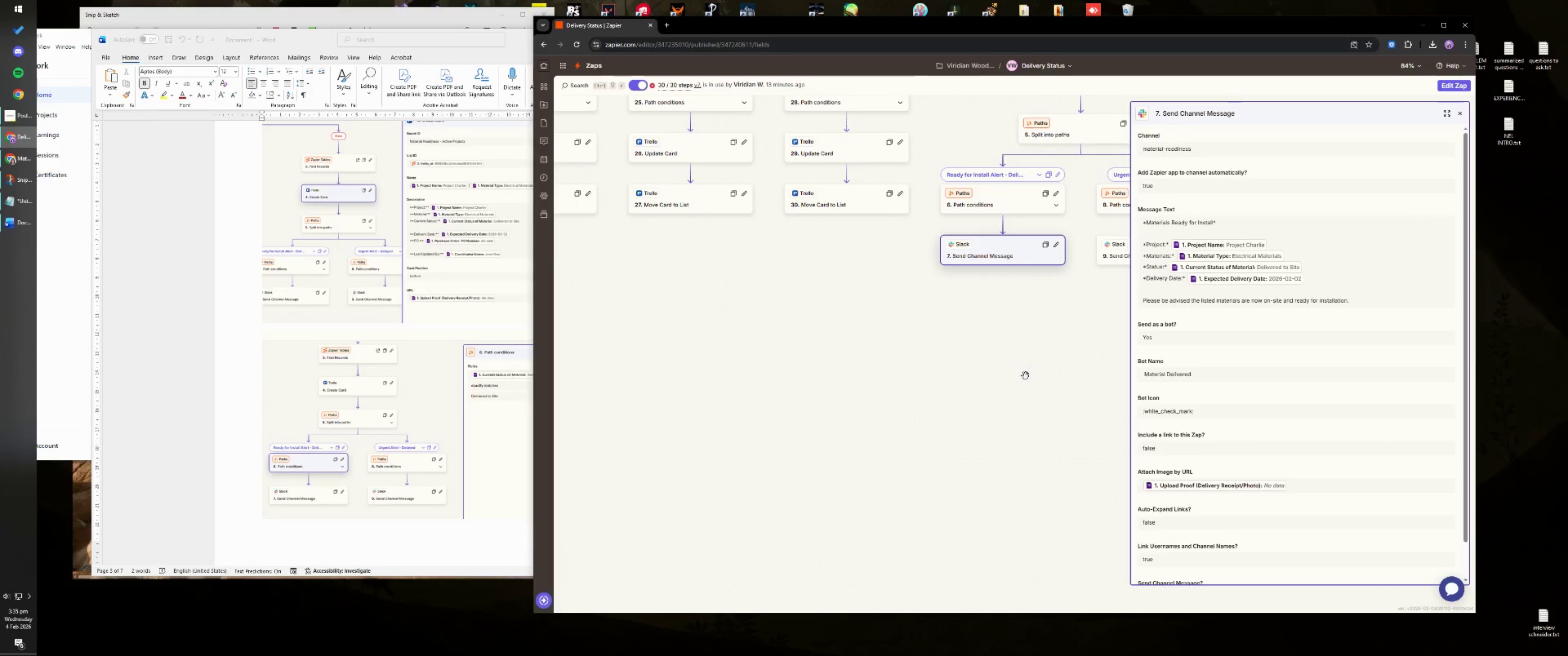 
key(Meta+Shift+ShiftLeft)
 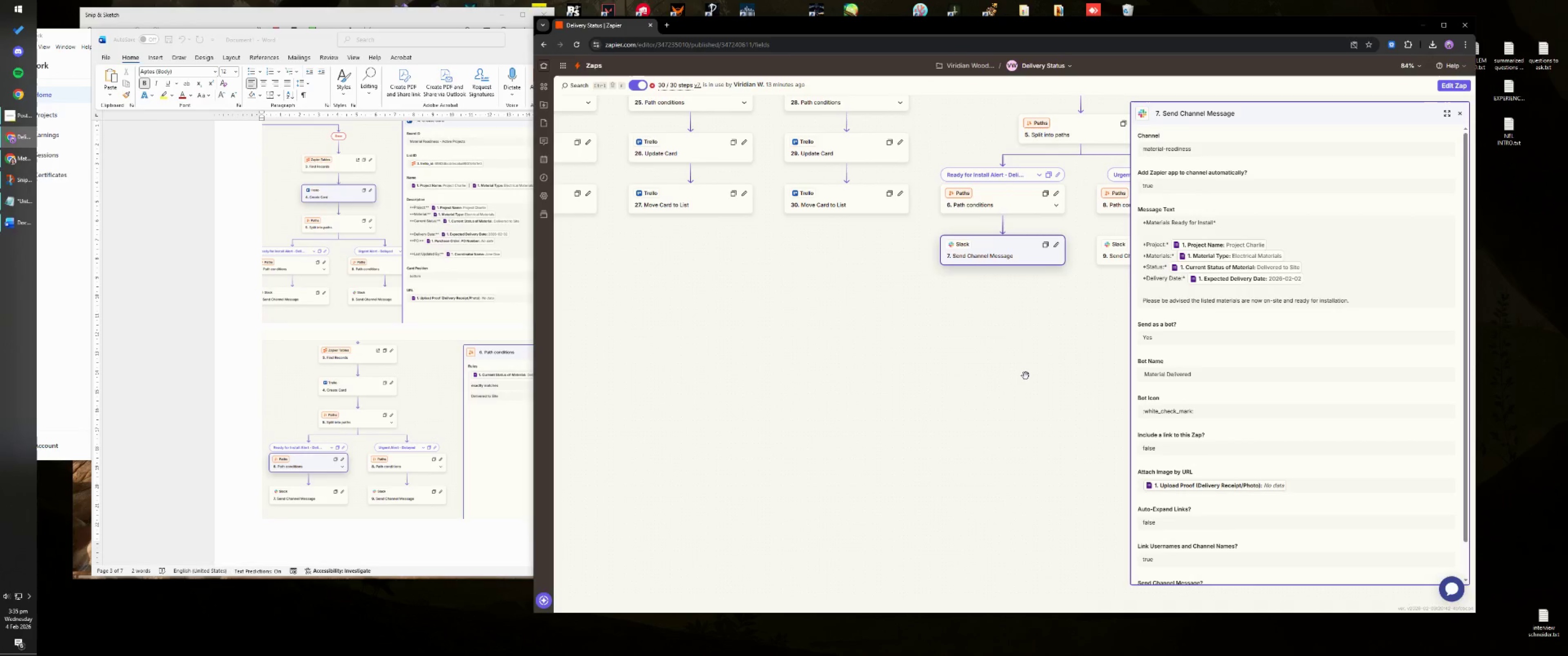 
key(Meta+Shift+S)
 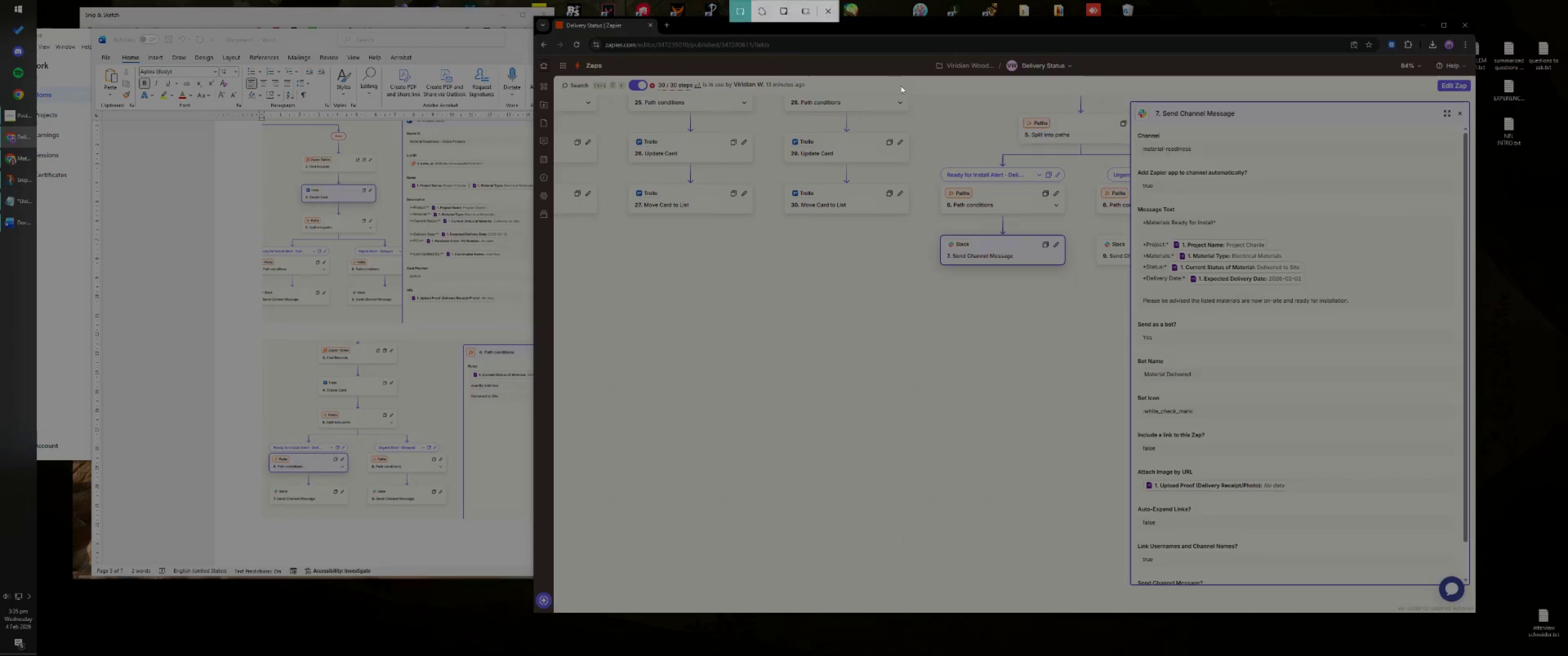 
left_click_drag(start_coordinate=[902, 86], to_coordinate=[1373, 571])
 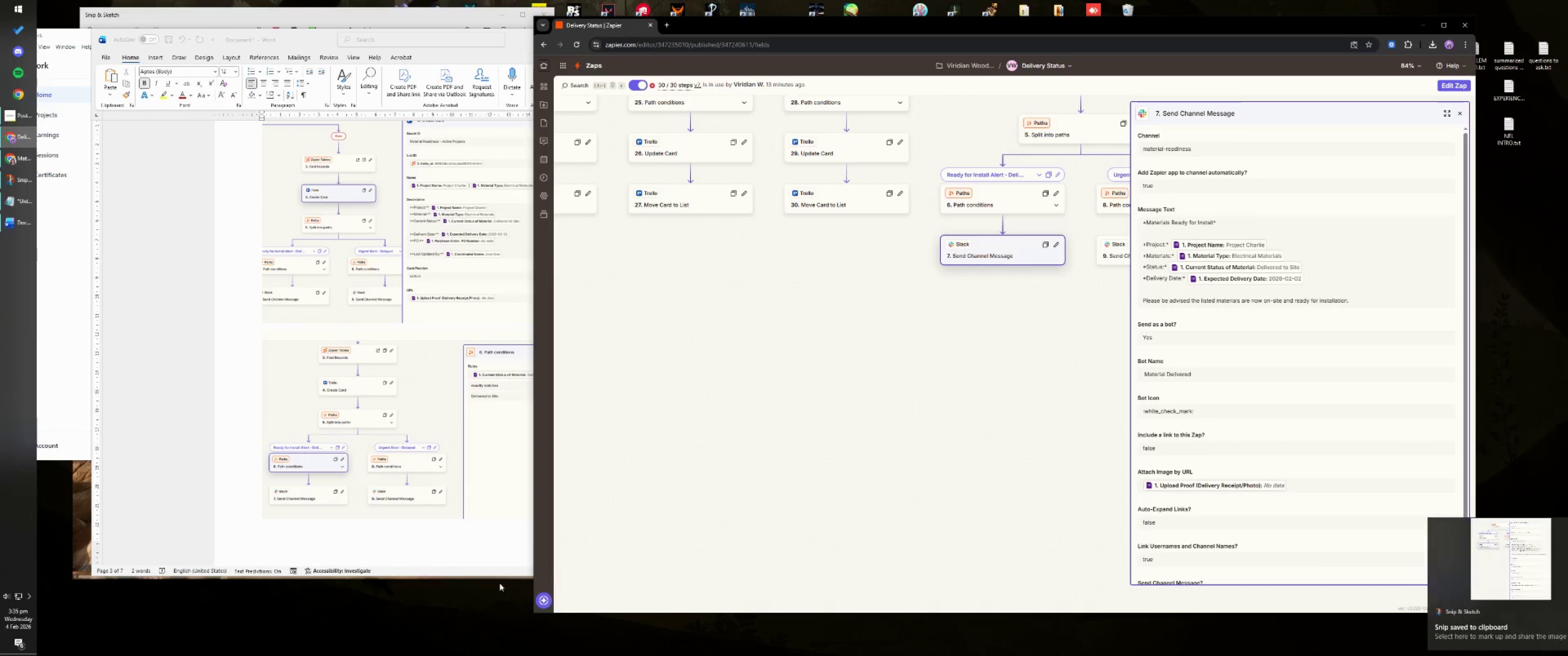 
left_click([418, 538])
 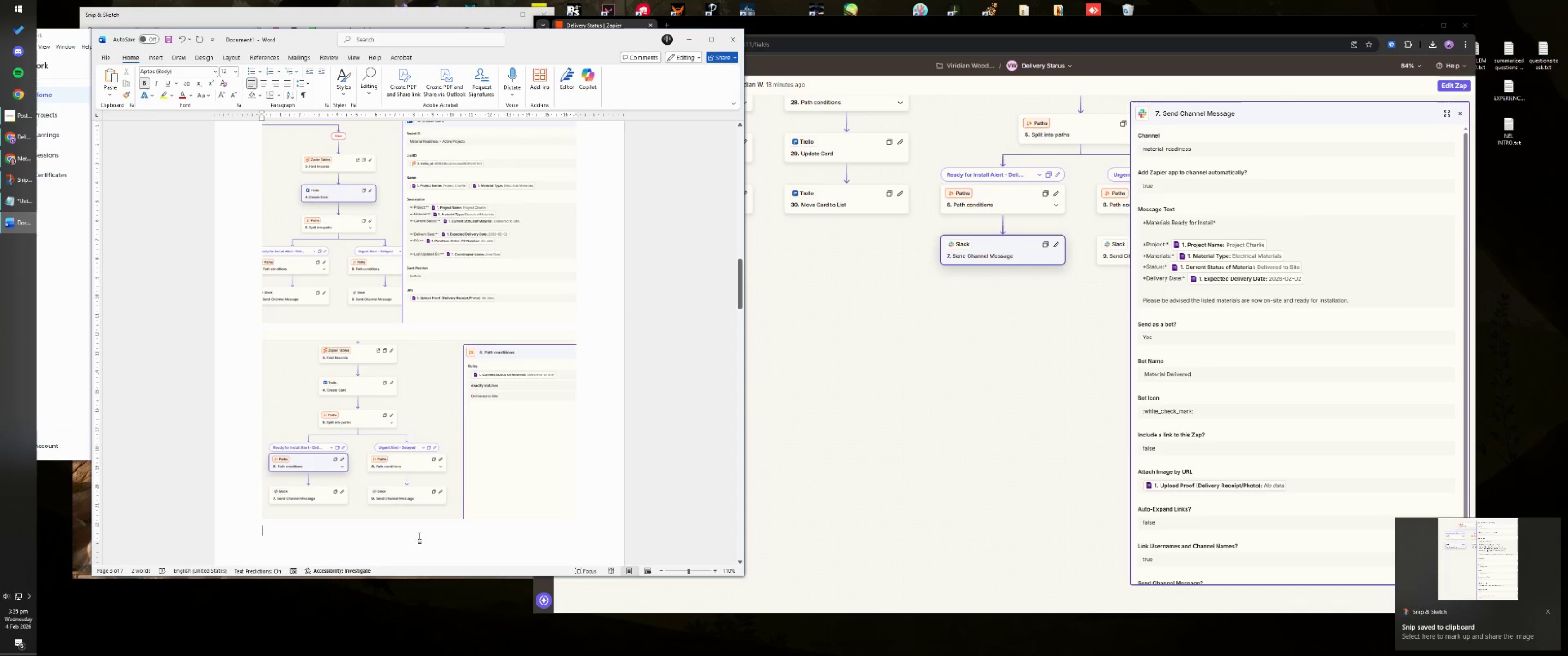 
key(Control+ControlLeft)
 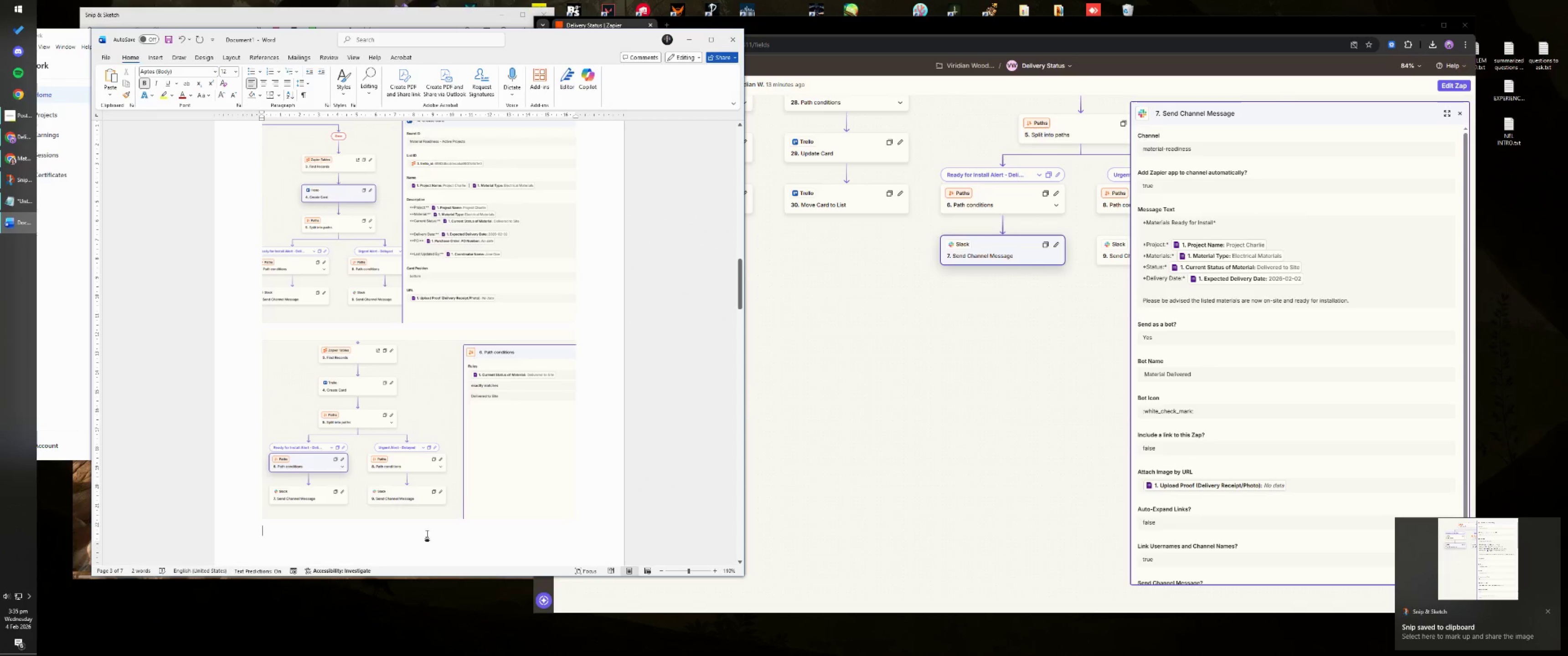 
key(Control+V)
 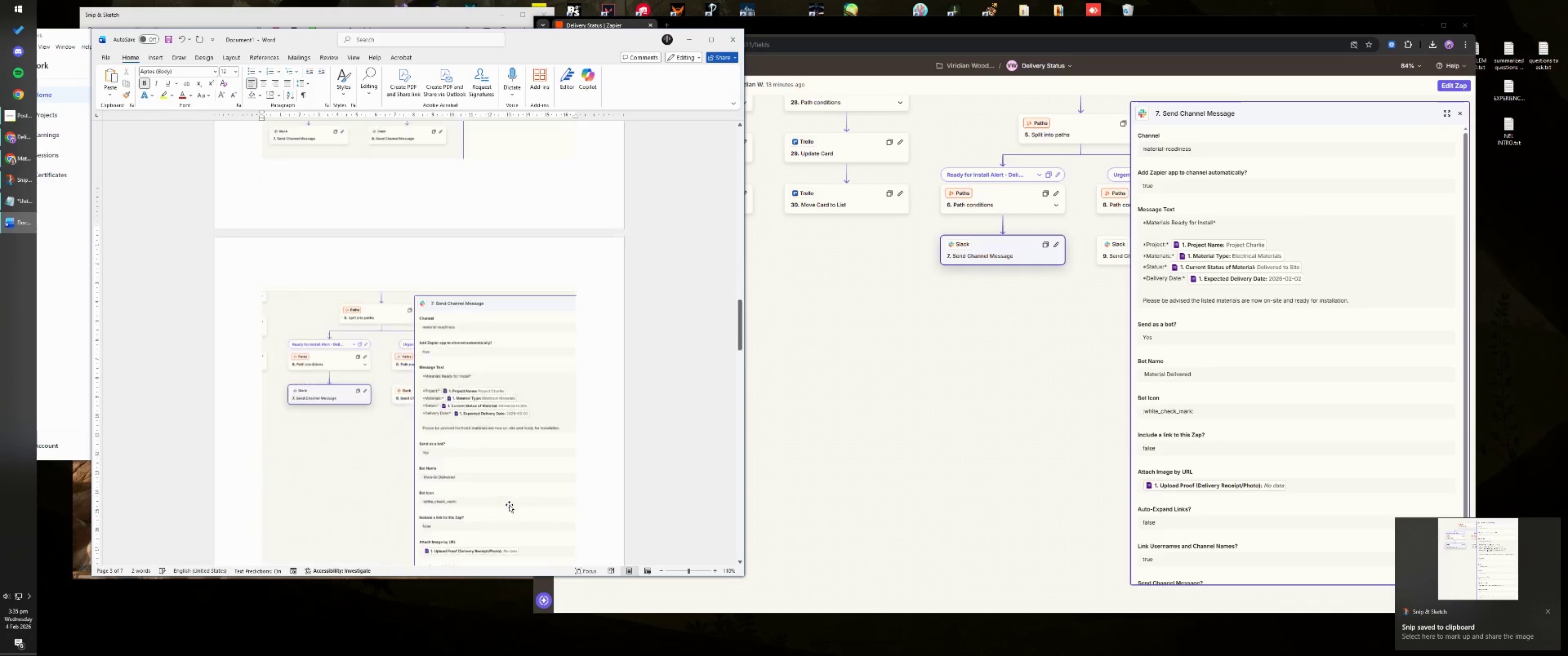 
left_click([377, 449])
 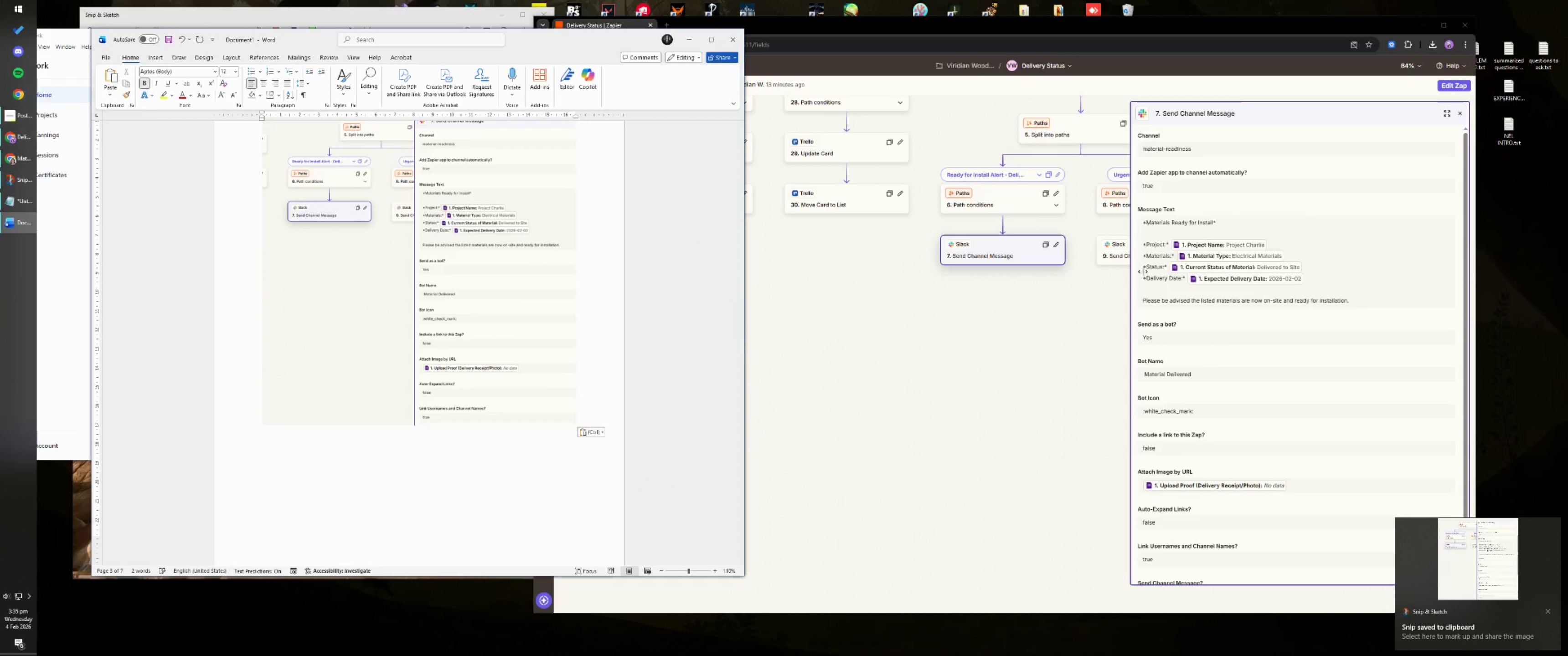 
scroll: coordinate [509, 504], scroll_direction: down, amount: 4.0
 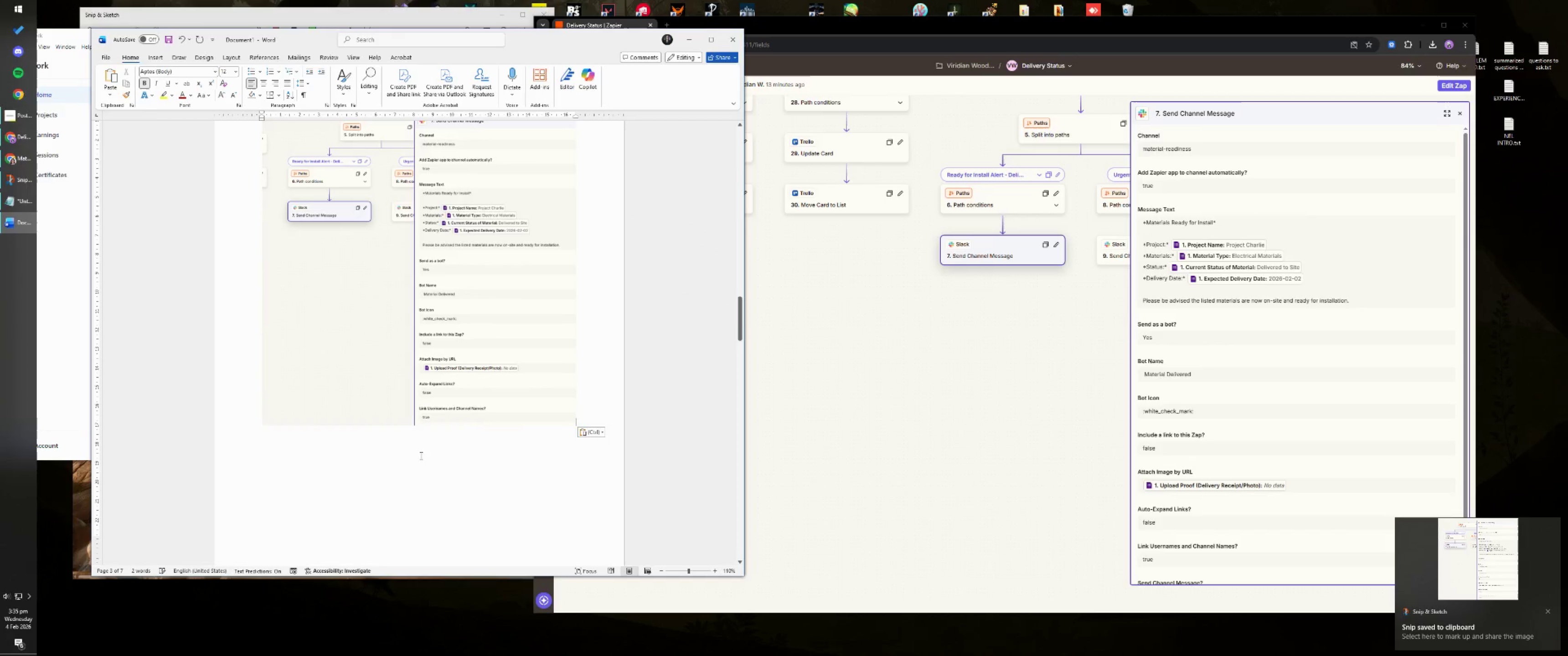 
left_click_drag(start_coordinate=[1052, 333], to_coordinate=[872, 408])
 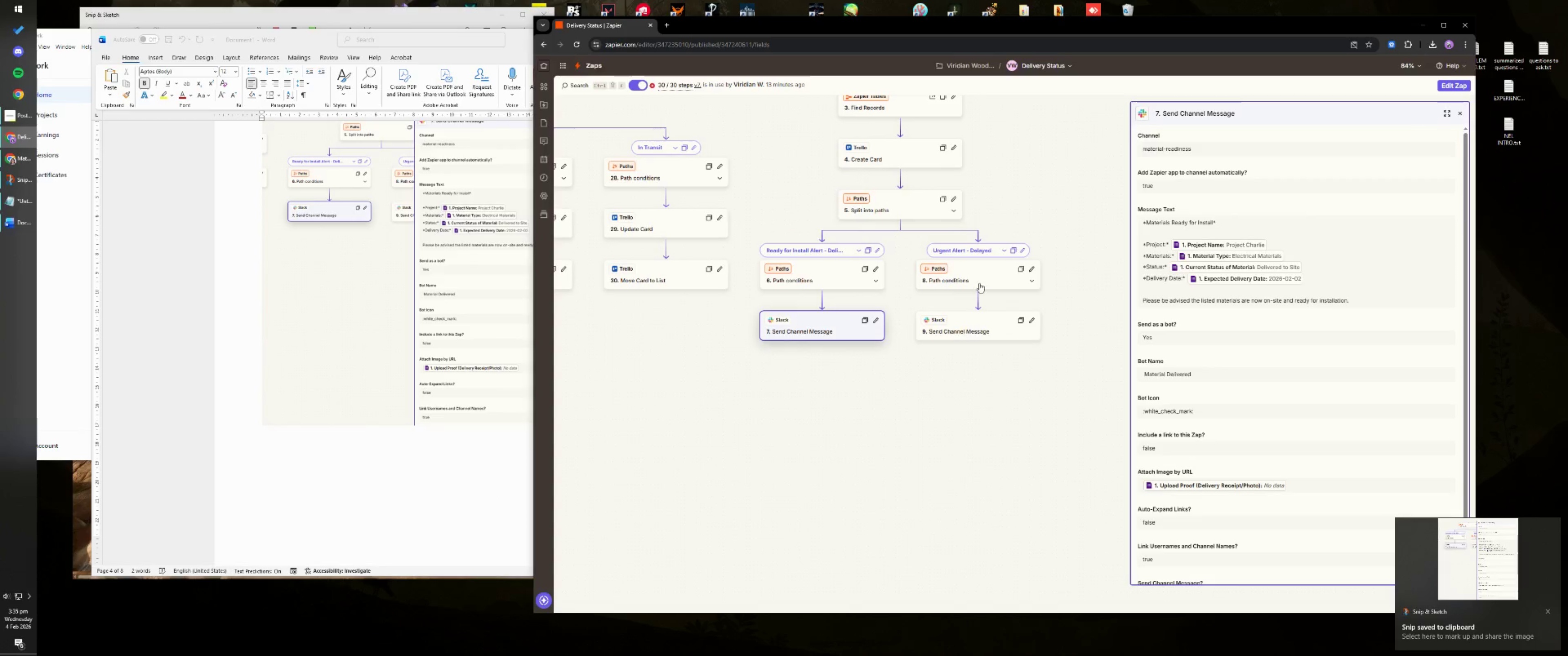 
left_click([979, 276])
 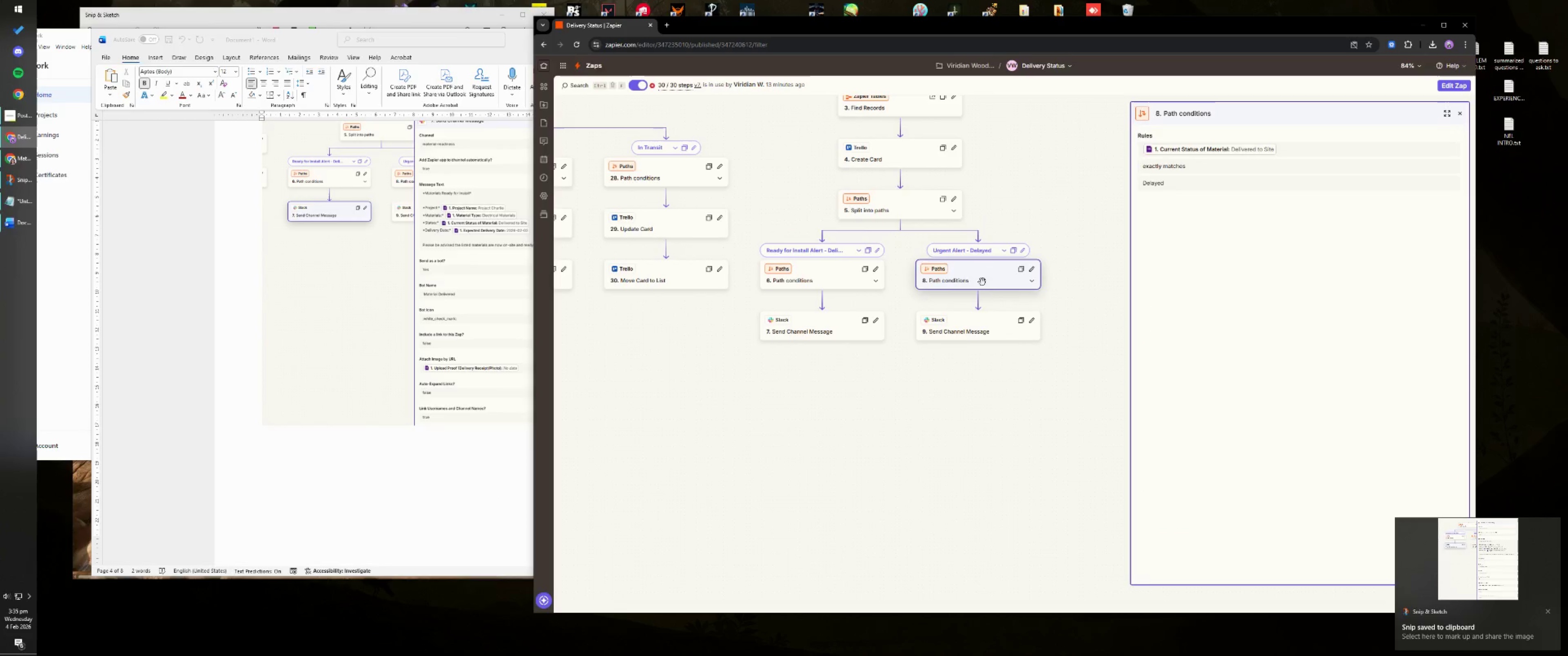 
left_click_drag(start_coordinate=[922, 409], to_coordinate=[996, 327])
 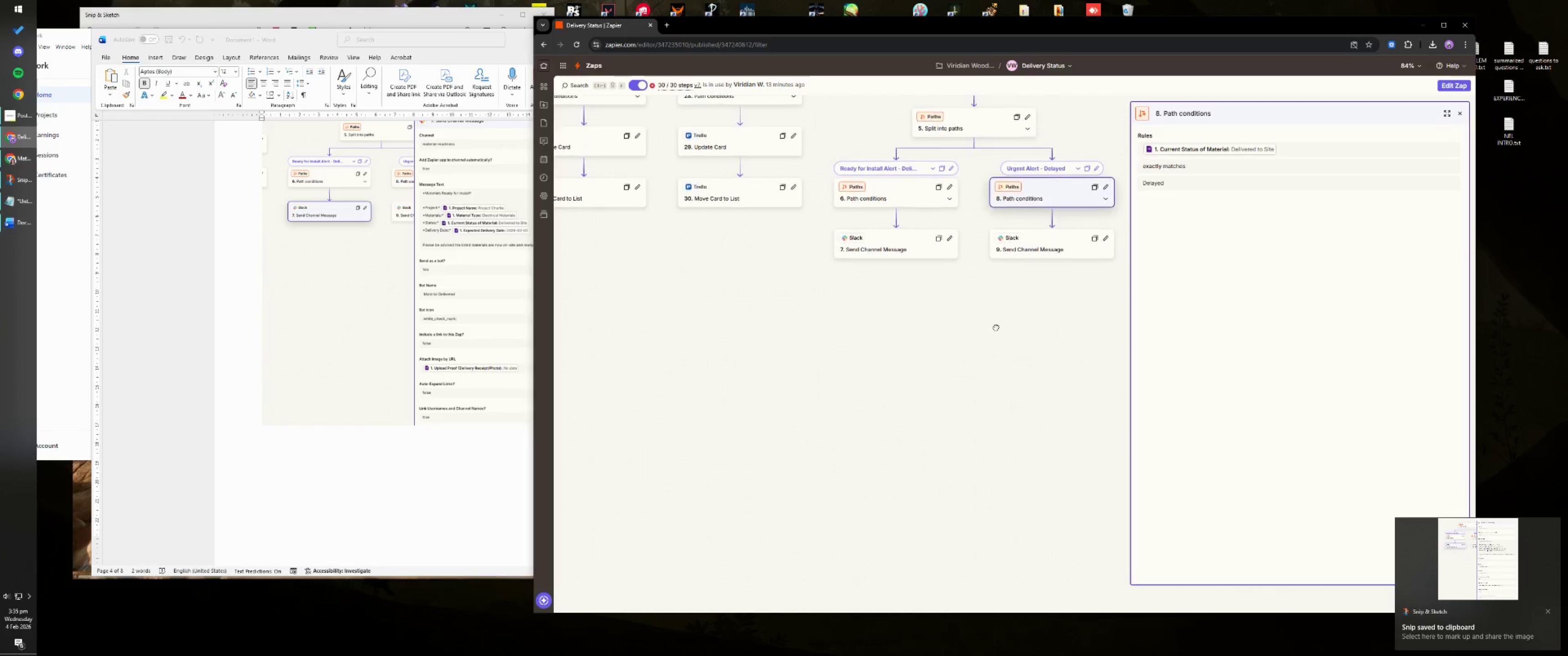 
key(Meta+MetaLeft)
 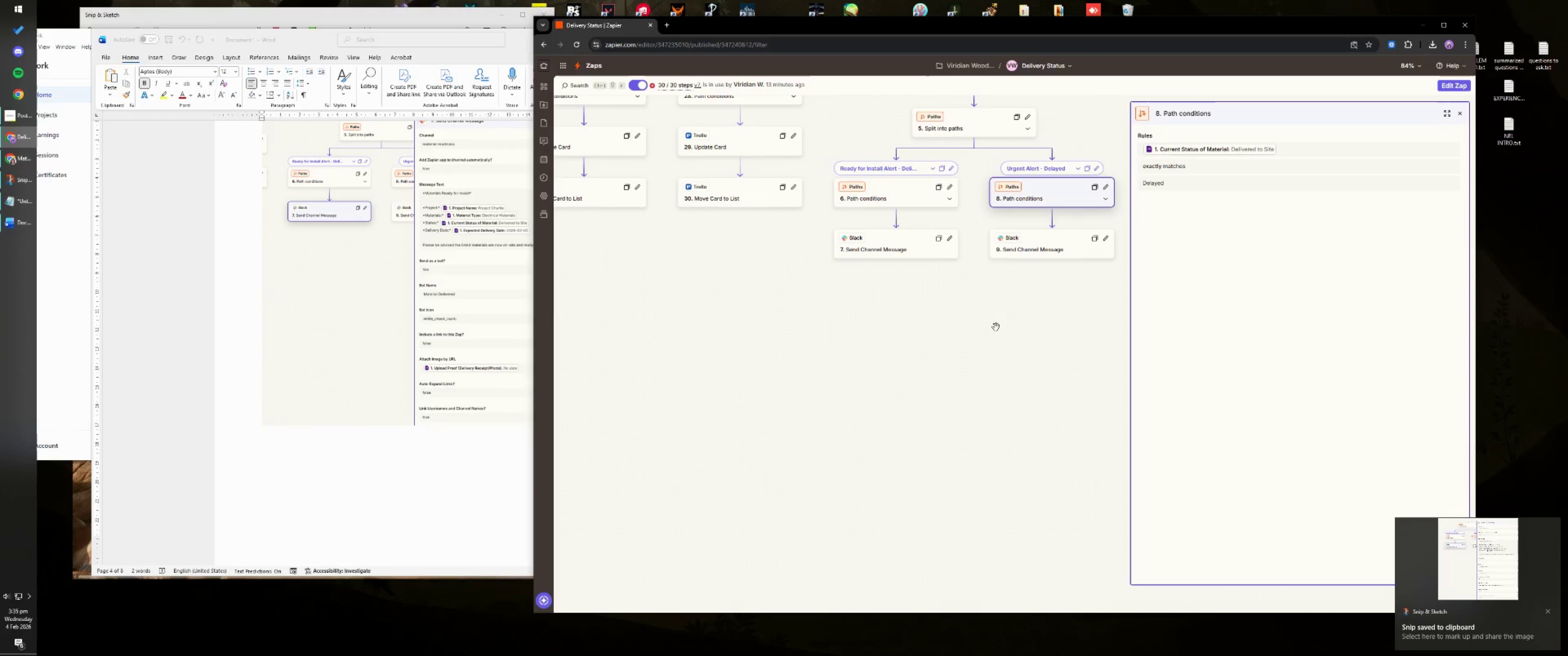 
key(Meta+Shift+ShiftLeft)
 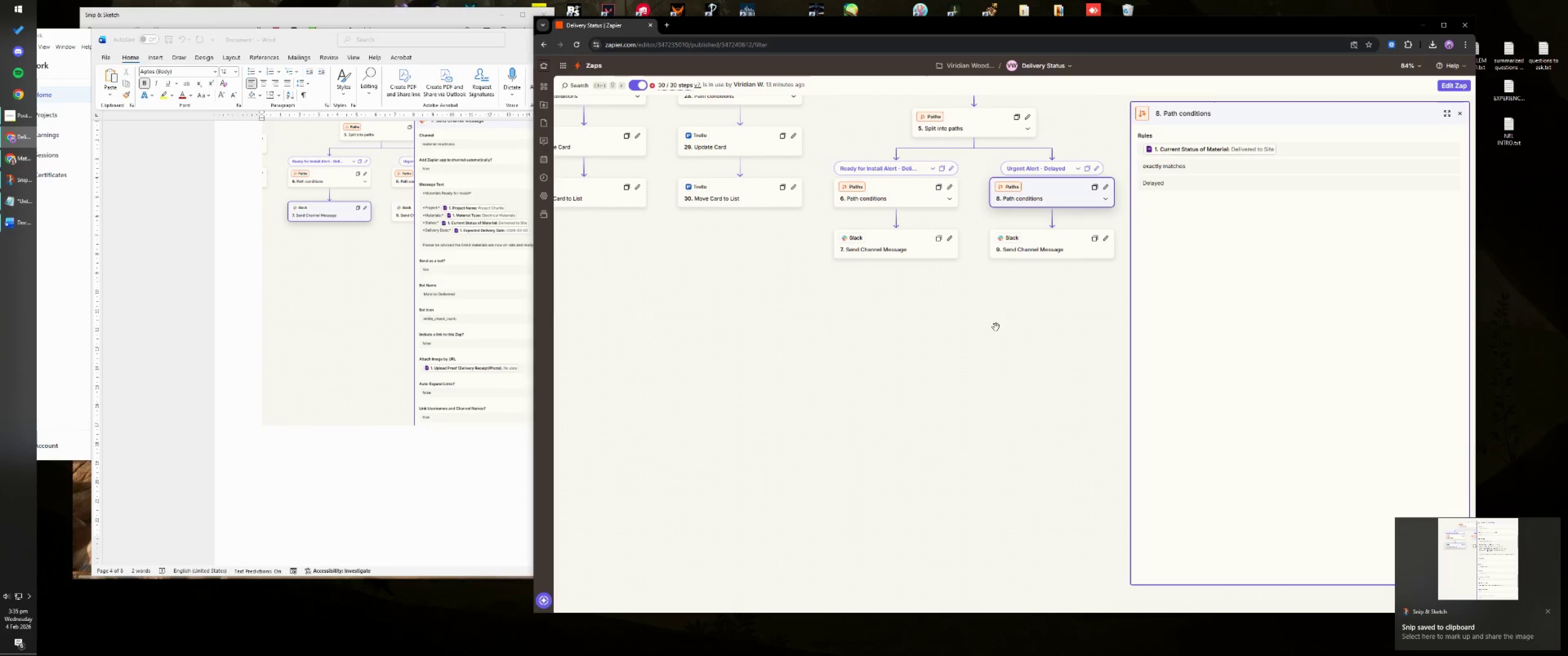 
key(Meta+Shift+S)
 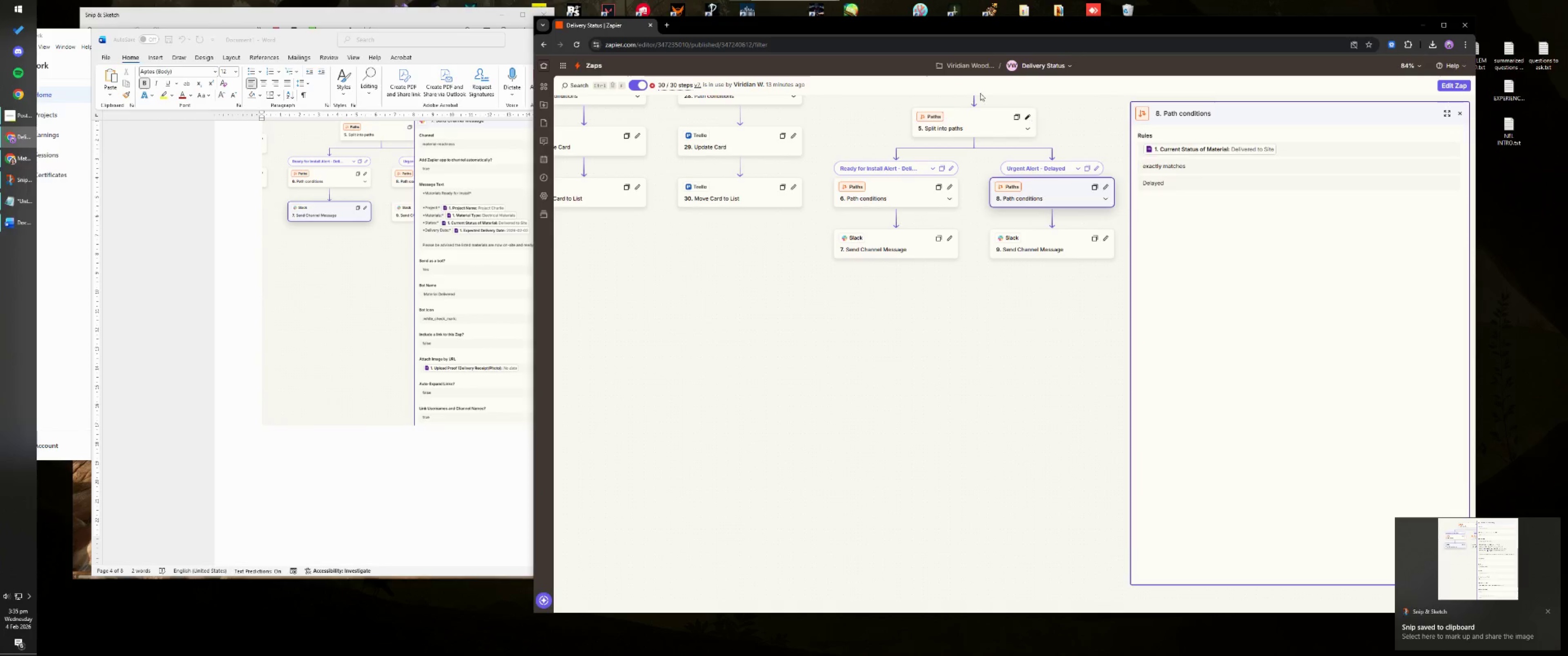 
left_click_drag(start_coordinate=[971, 82], to_coordinate=[1314, 295])
 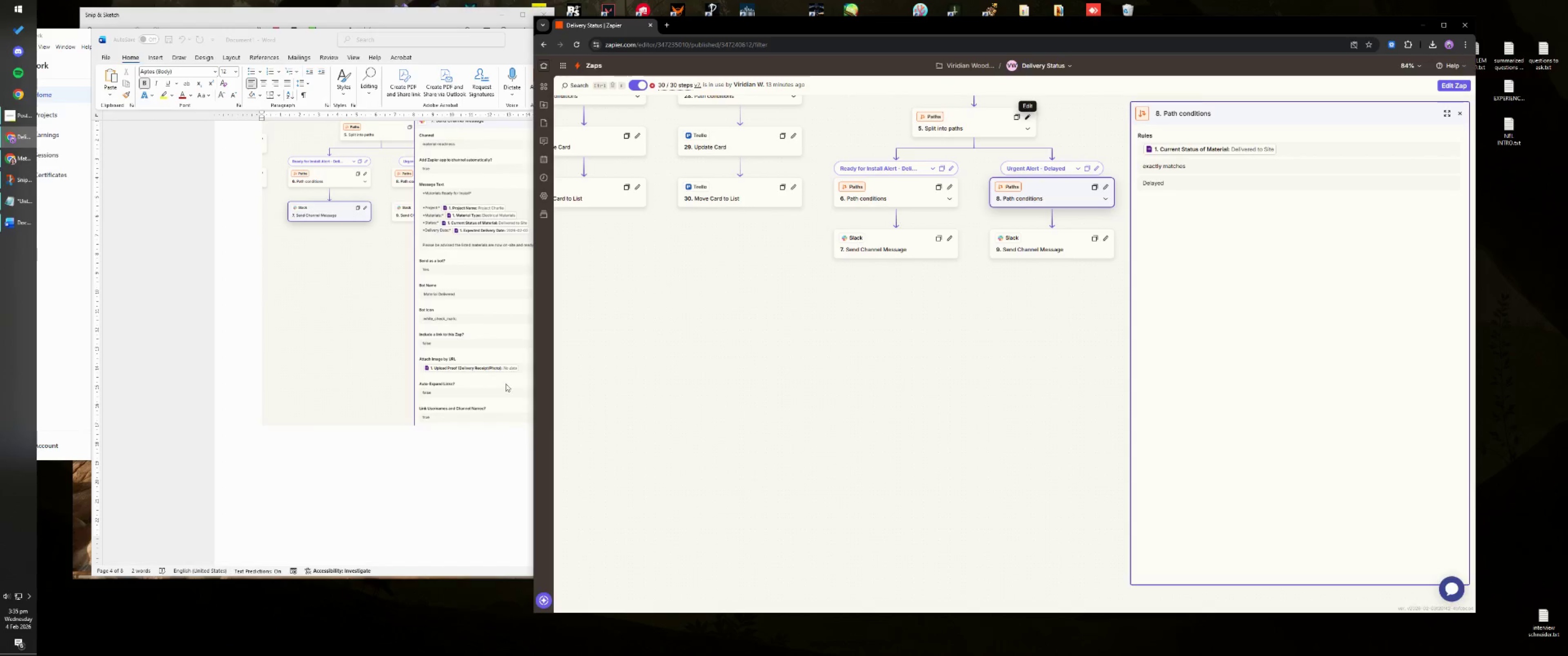 
left_click([389, 456])
 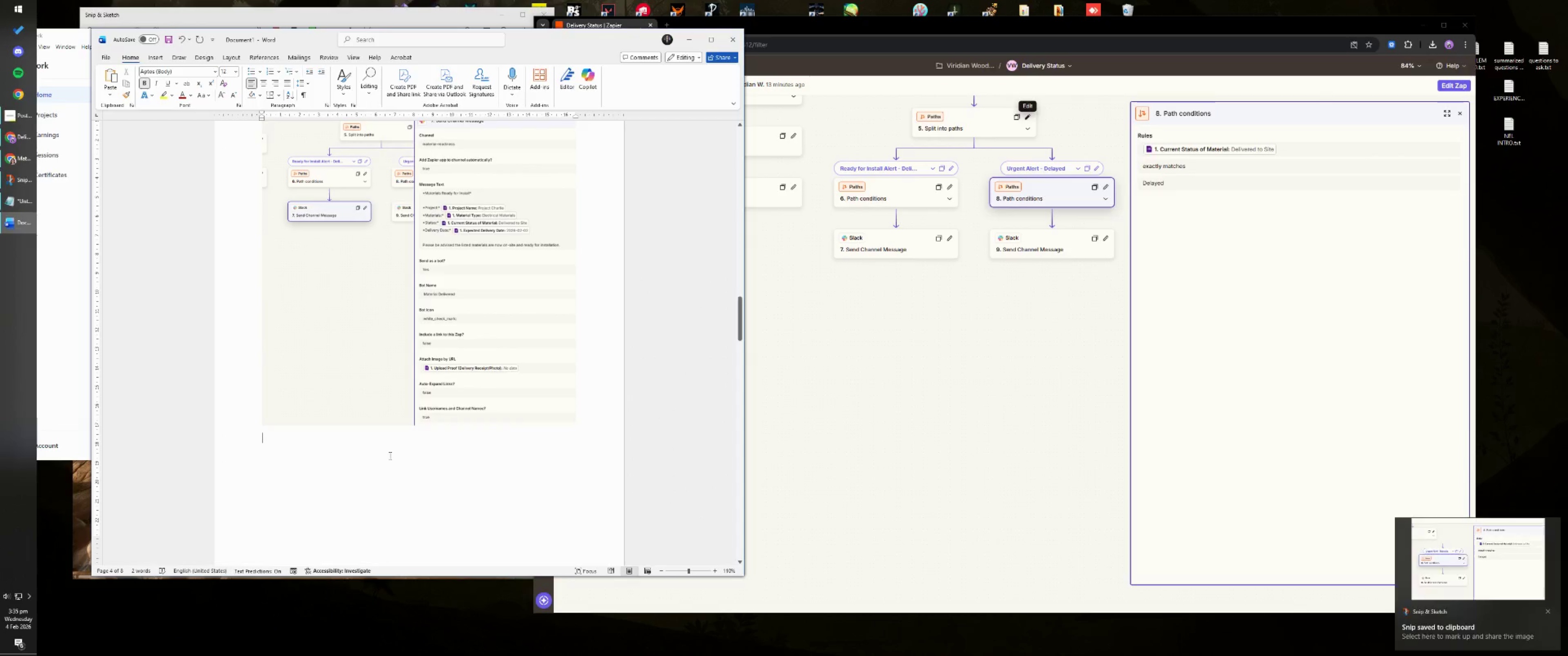 
key(Control+ControlLeft)
 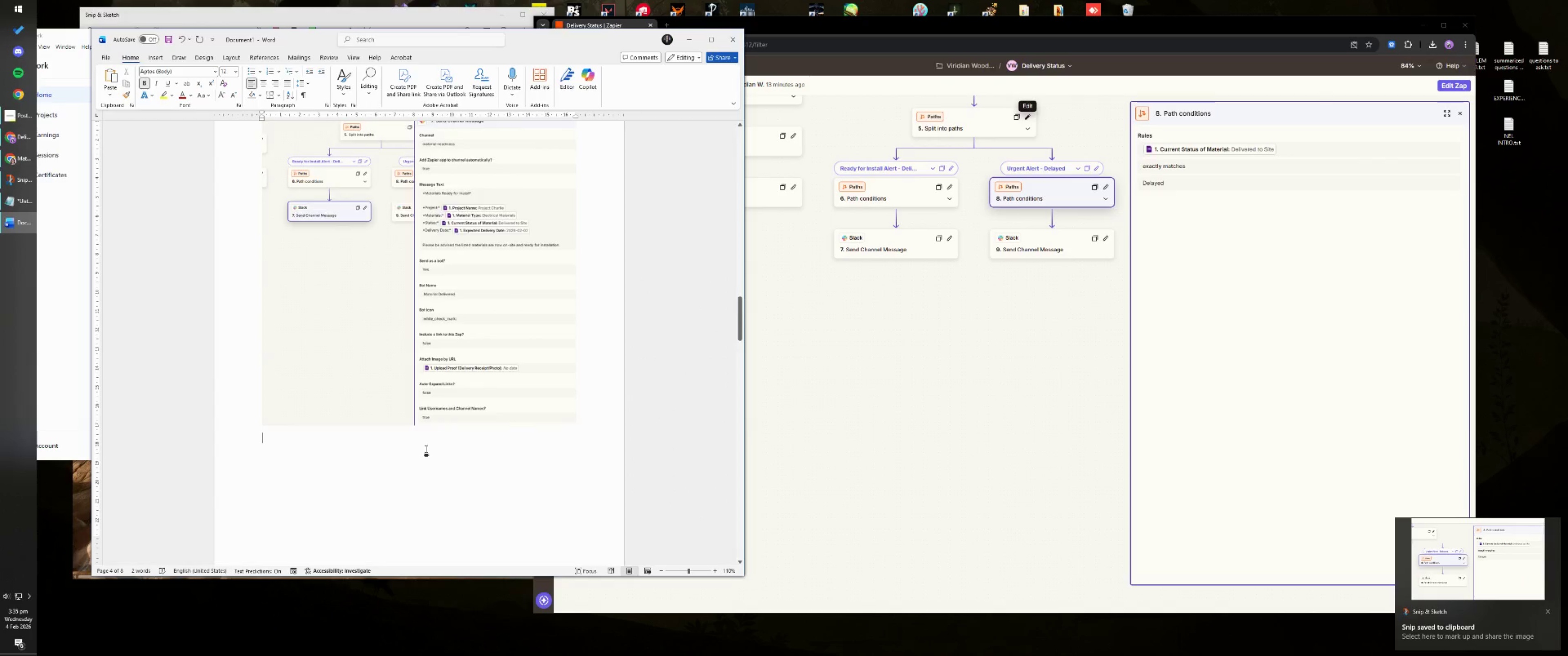 
key(Control+V)
 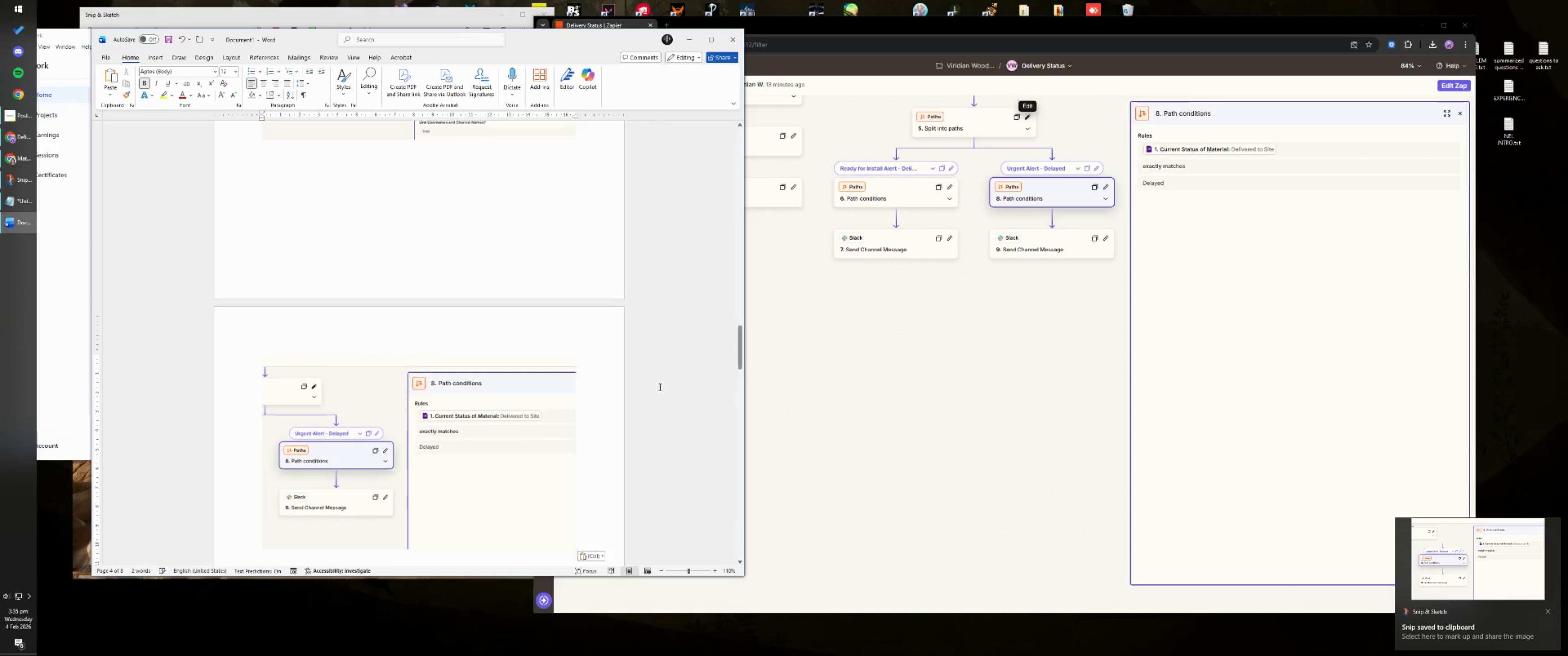 
scroll: coordinate [646, 383], scroll_direction: down, amount: 3.0
 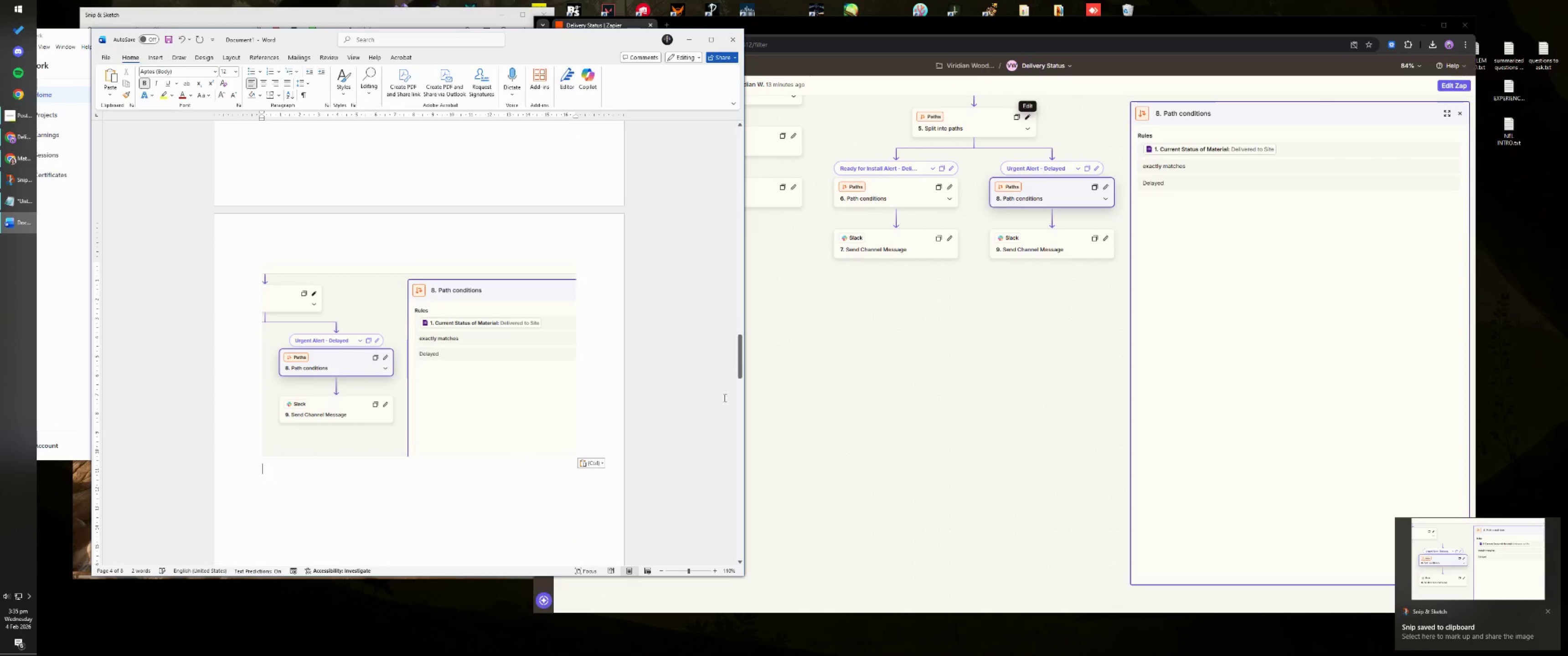 
left_click([1061, 250])
 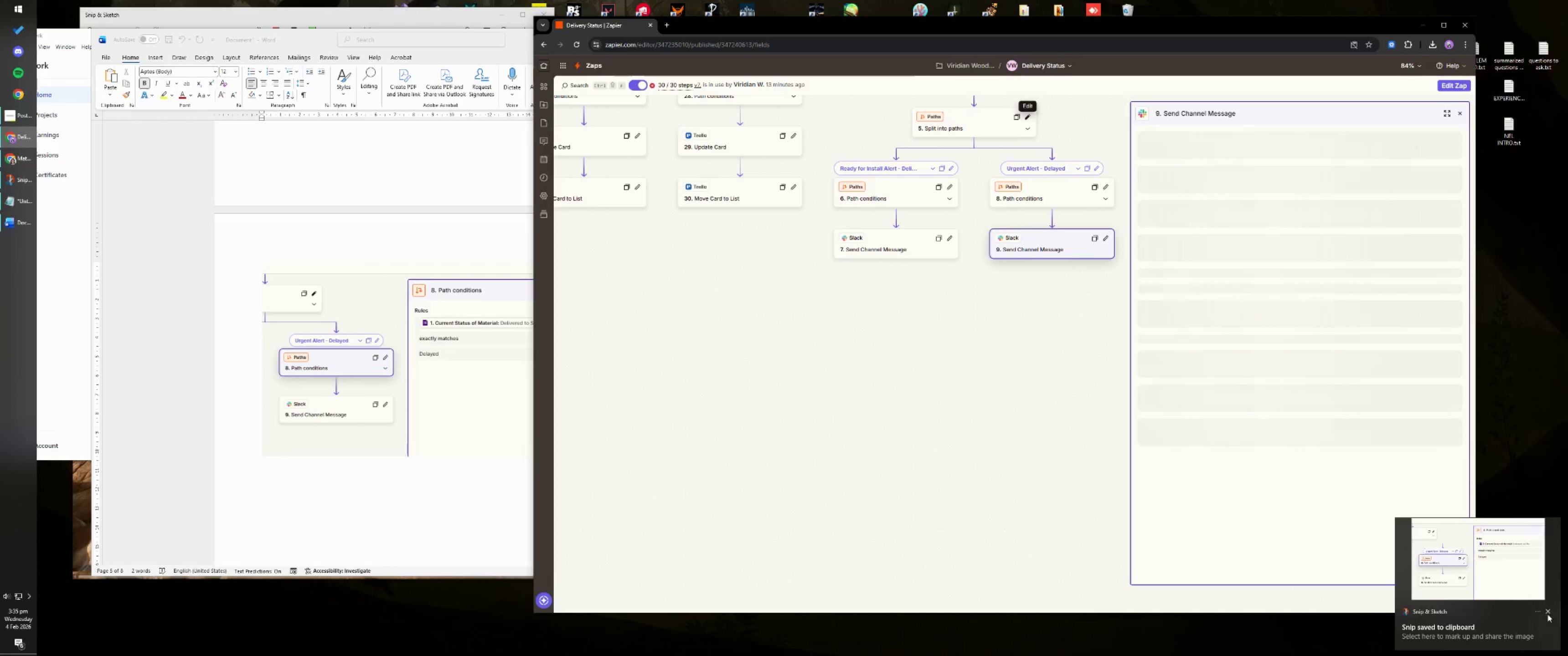 
left_click_drag(start_coordinate=[1203, 28], to_coordinate=[1105, 26])
 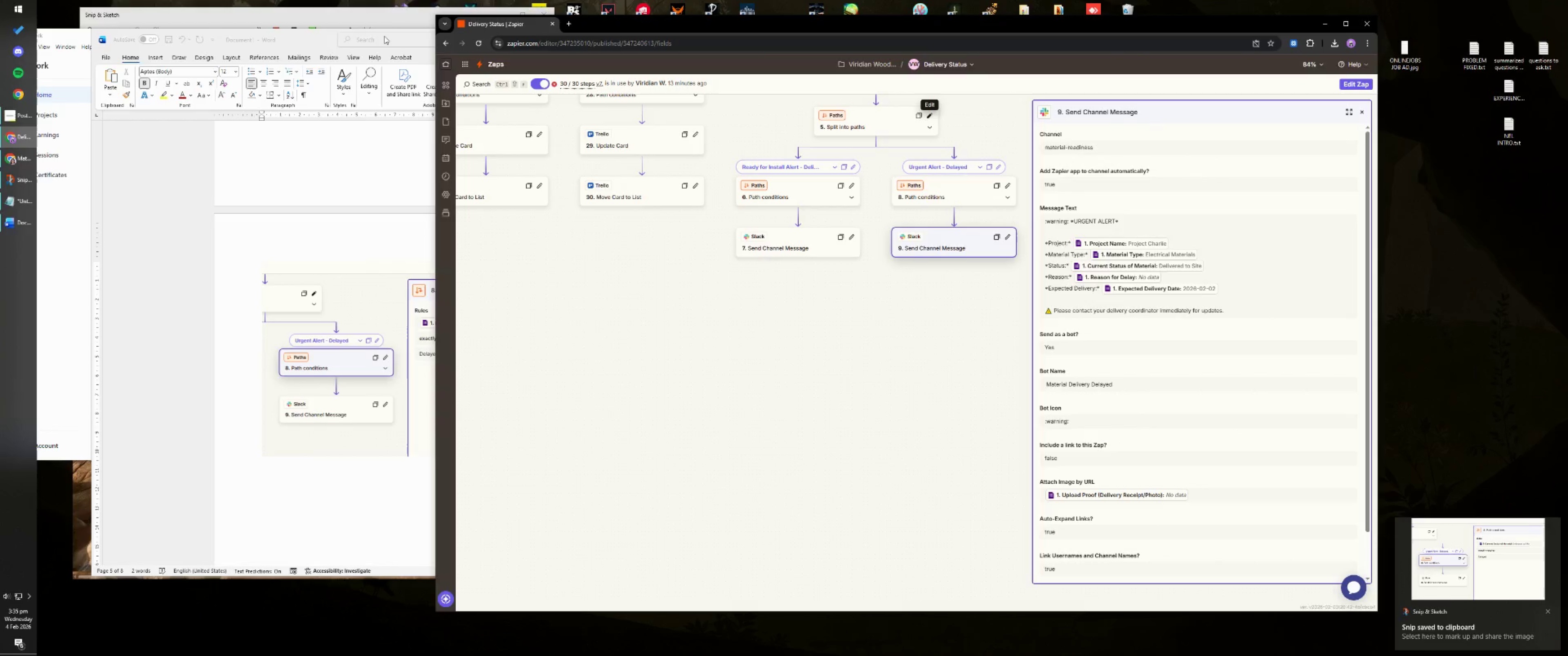 
left_click_drag(start_coordinate=[316, 40], to_coordinate=[152, 31])
 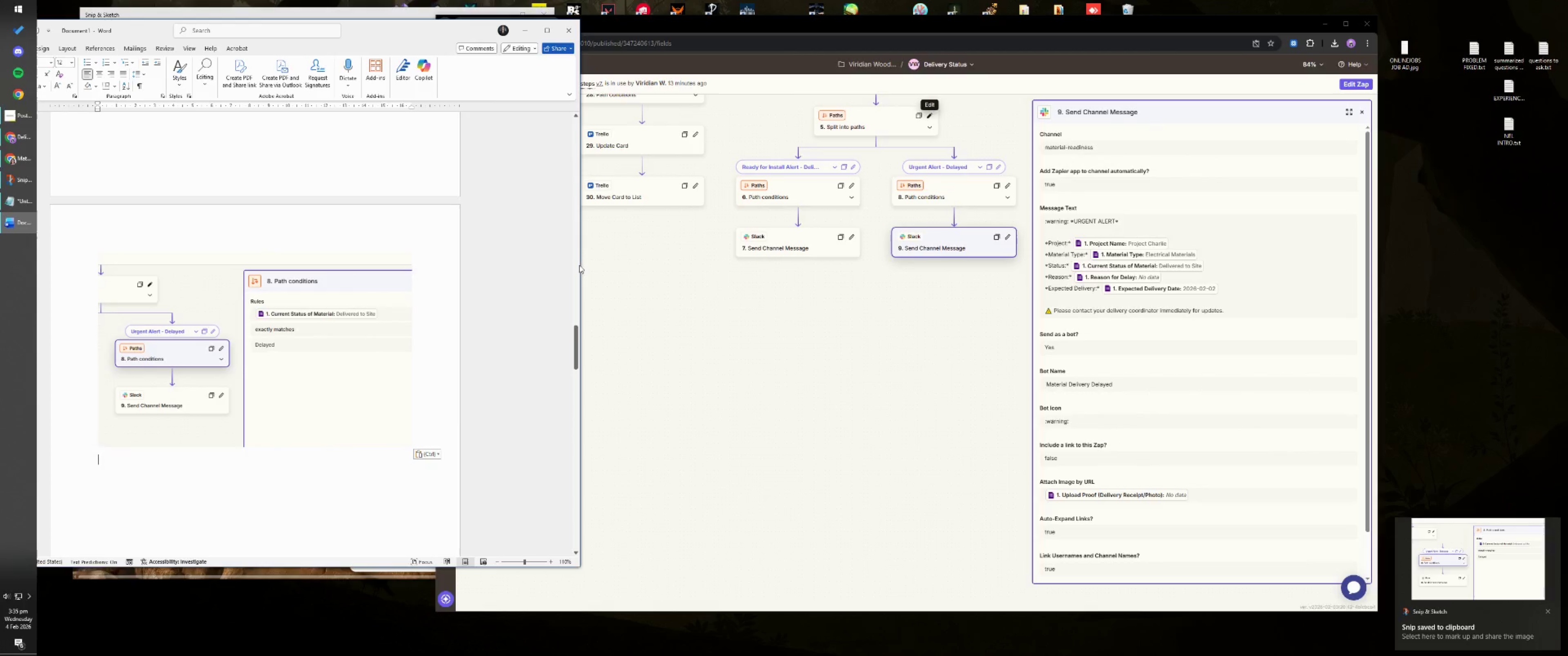 
left_click_drag(start_coordinate=[580, 267], to_coordinate=[403, 260])
 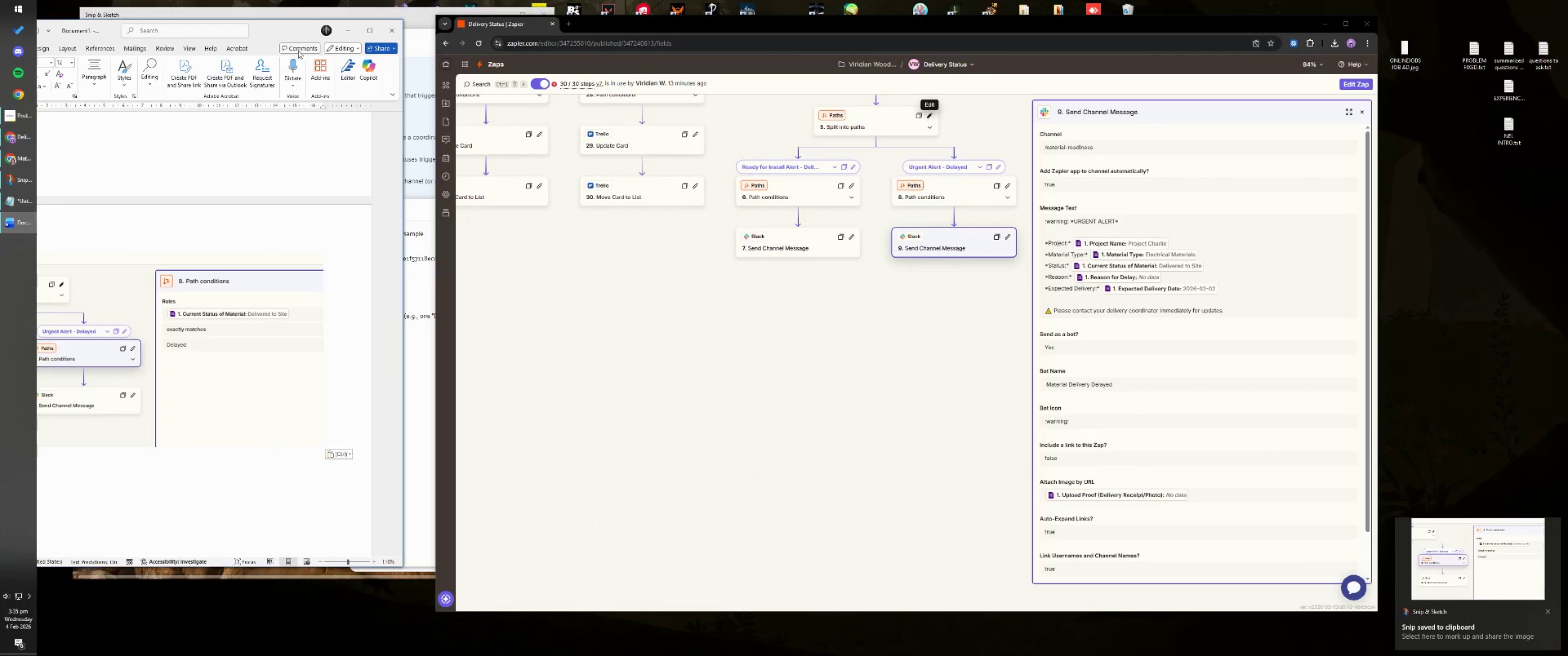 
left_click_drag(start_coordinate=[265, 26], to_coordinate=[315, 32])
 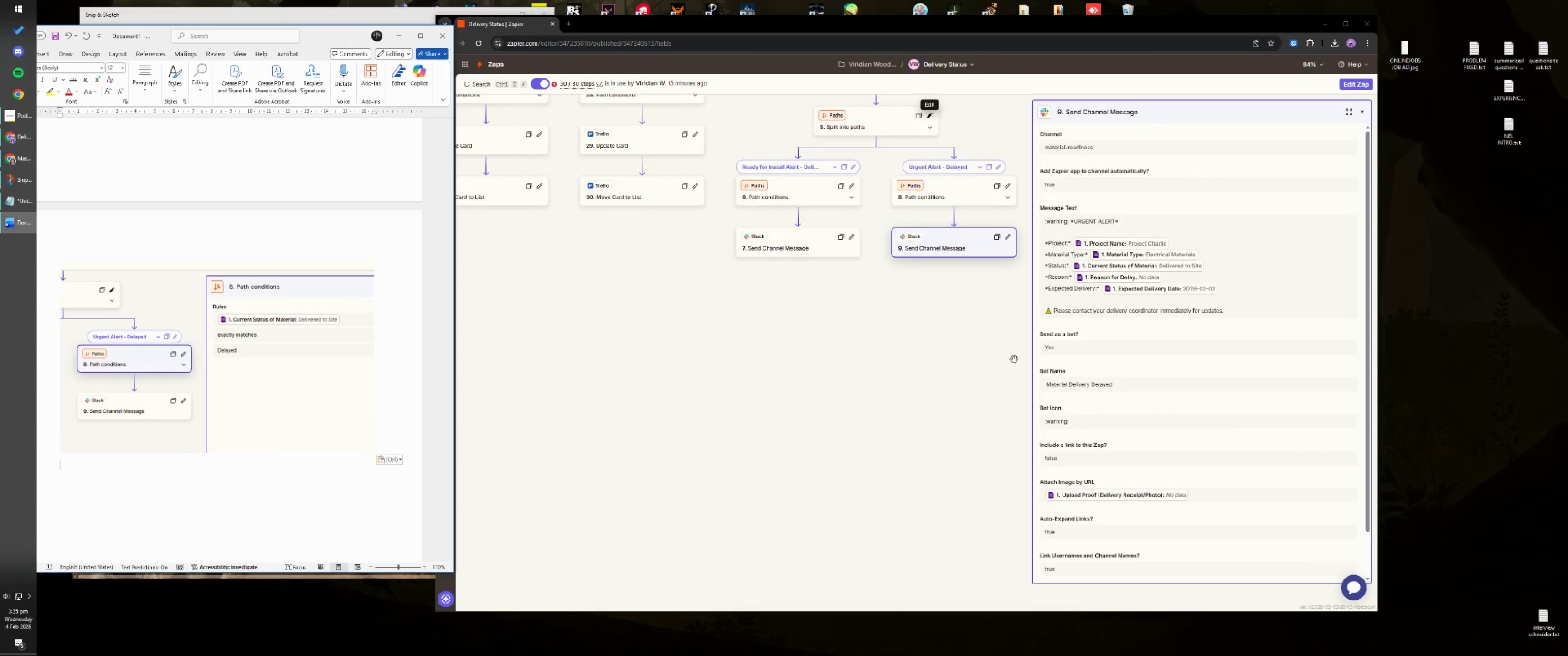 
key(Meta+MetaLeft)
 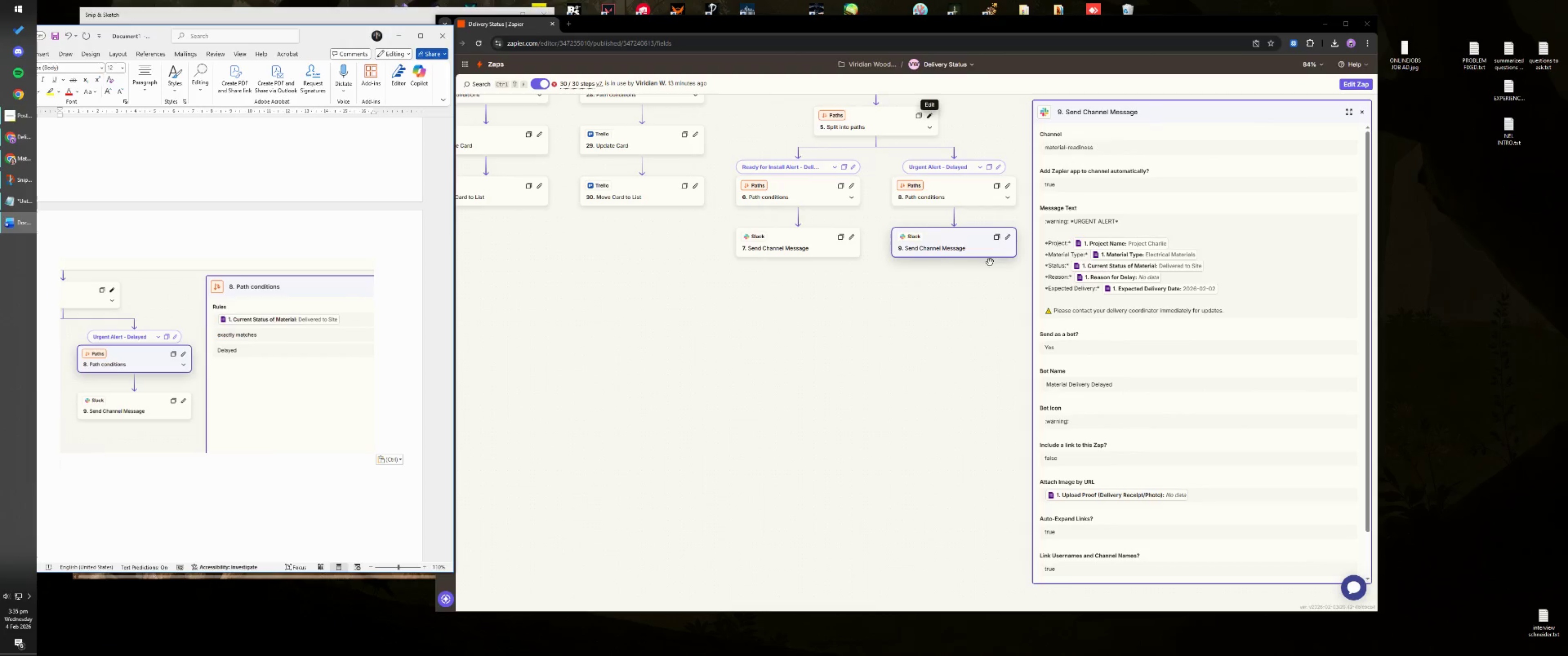 
key(Meta+Shift+ShiftLeft)
 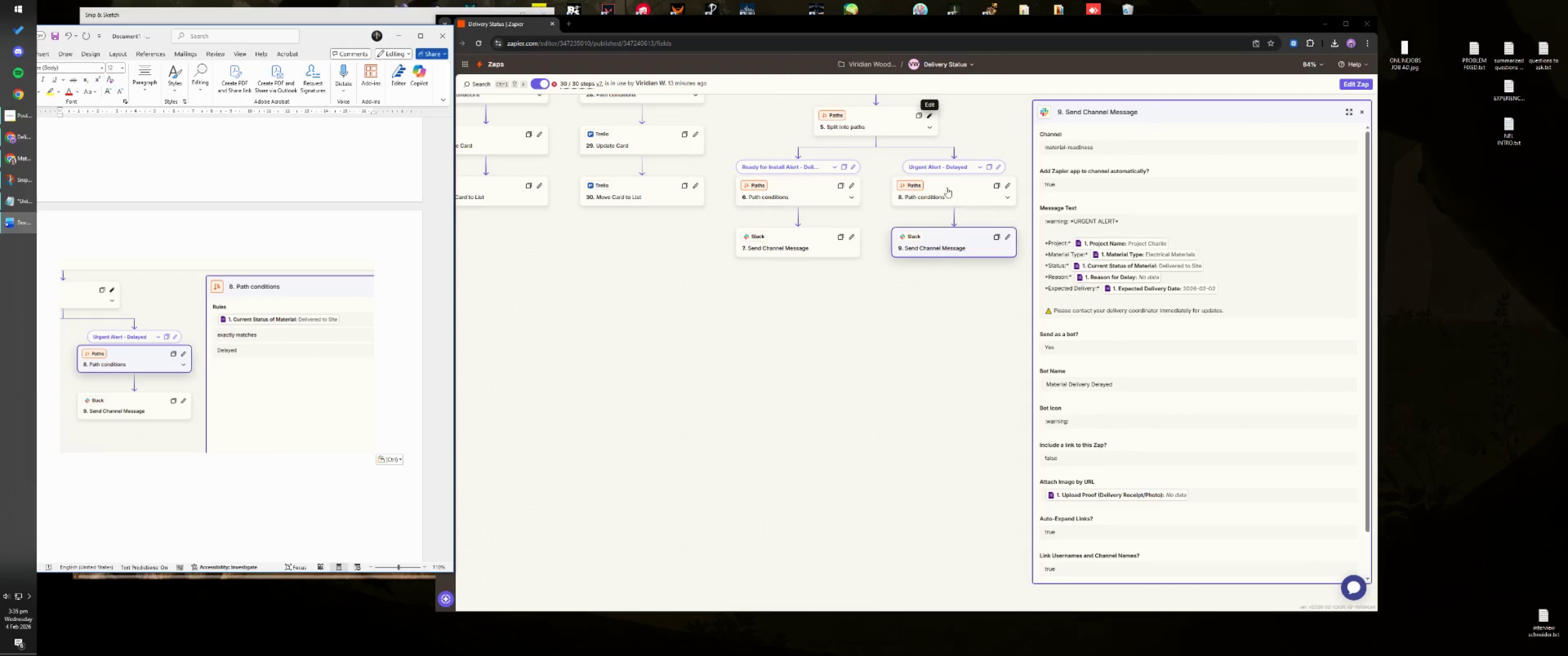 
key(Meta+Shift+S)
 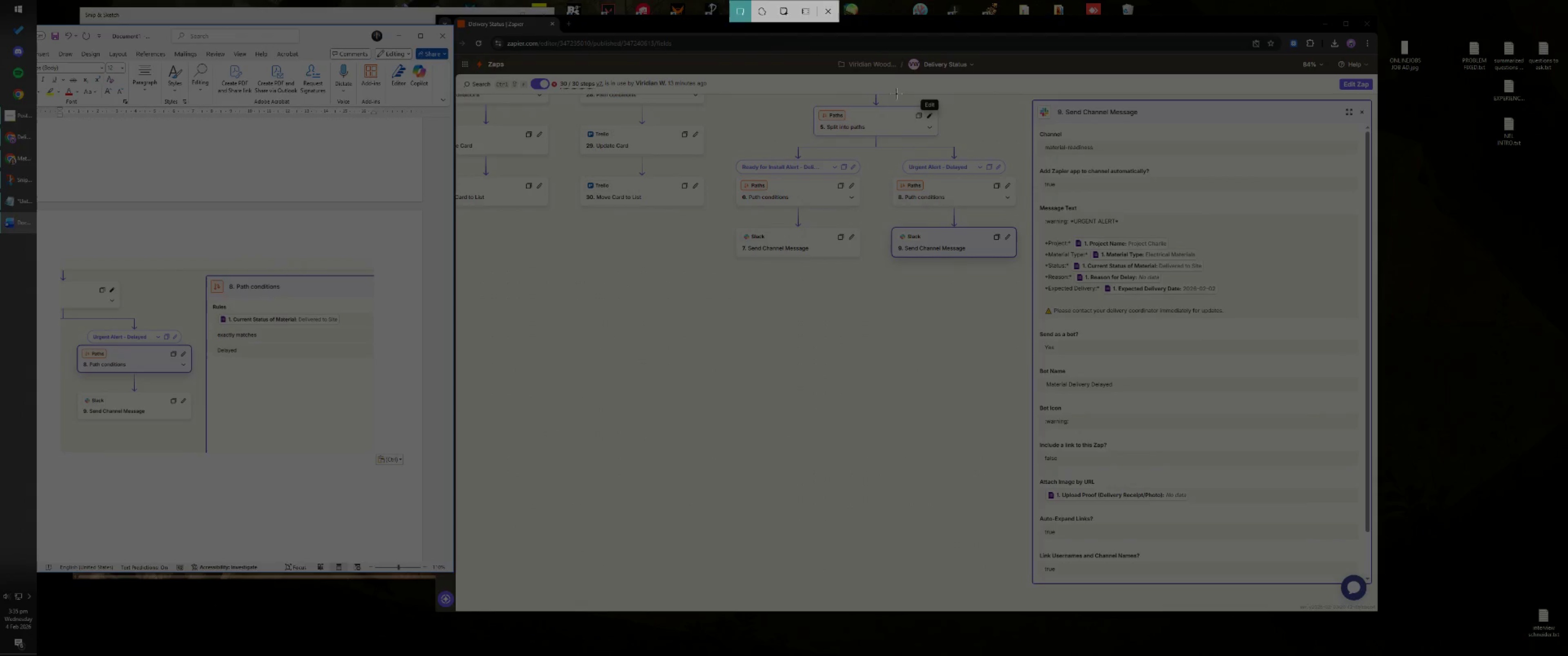 
left_click_drag(start_coordinate=[892, 90], to_coordinate=[1270, 594])
 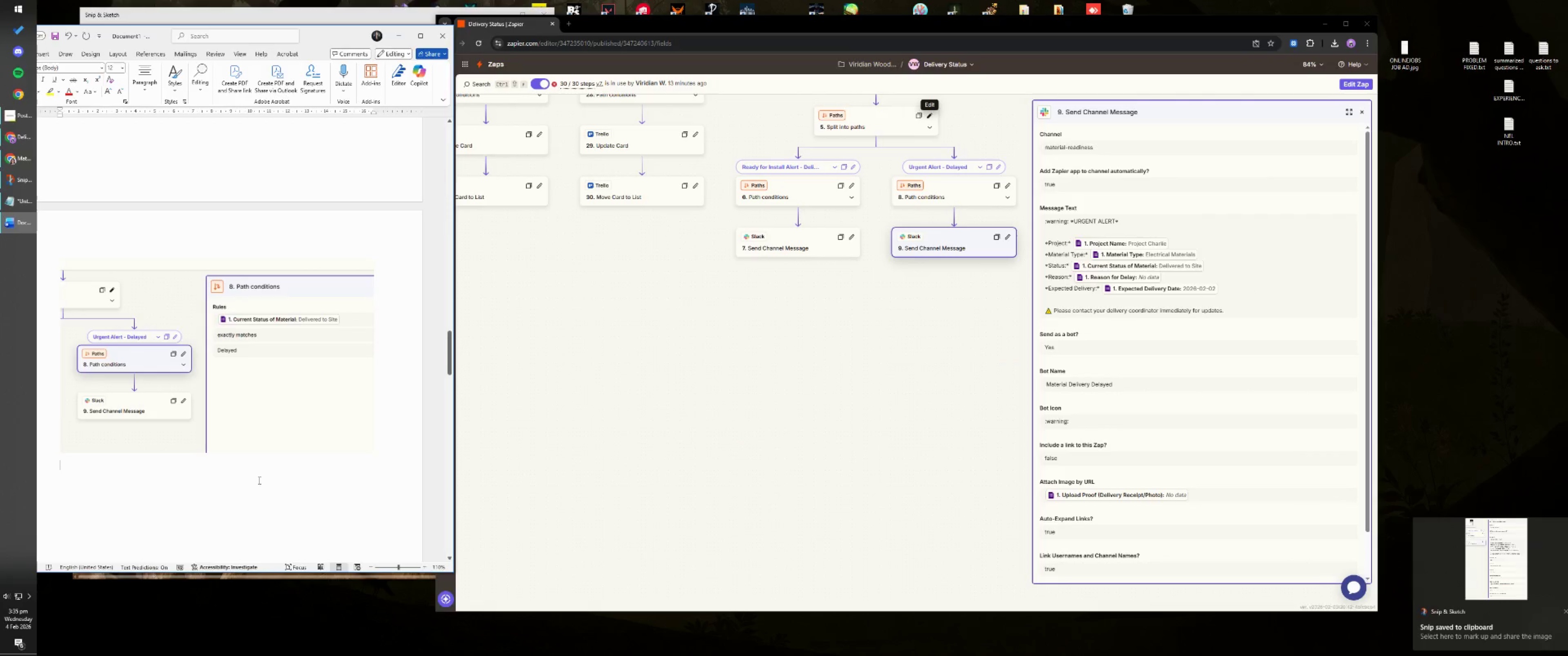 
left_click([198, 475])
 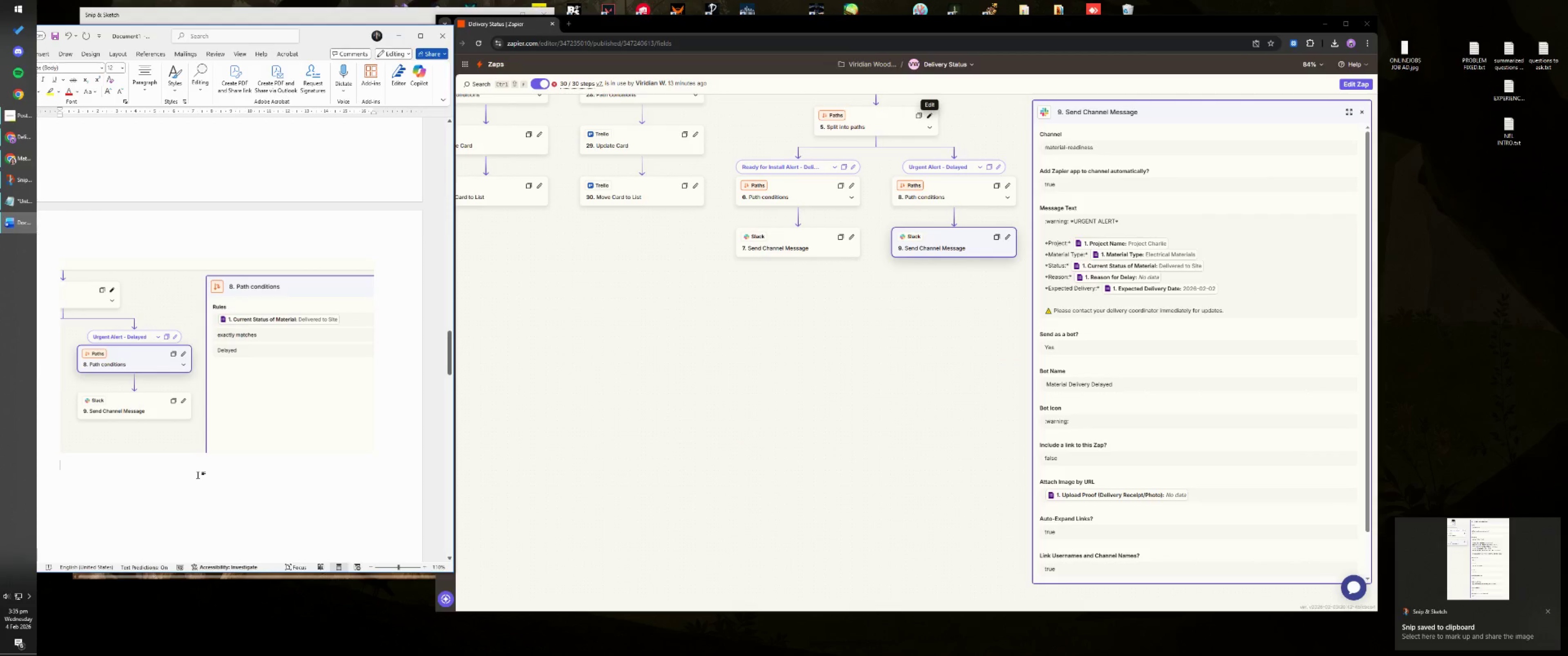 
key(Control+ControlLeft)
 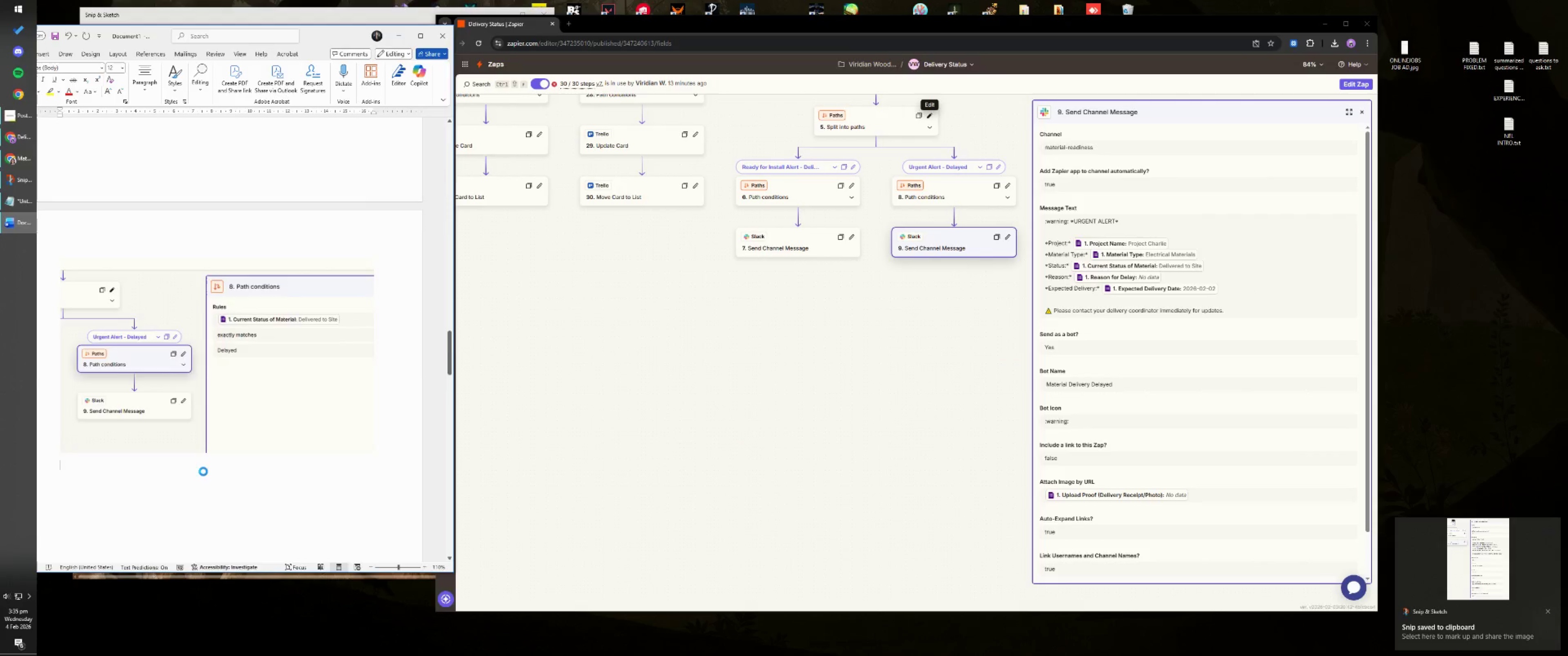 
key(Control+V)
 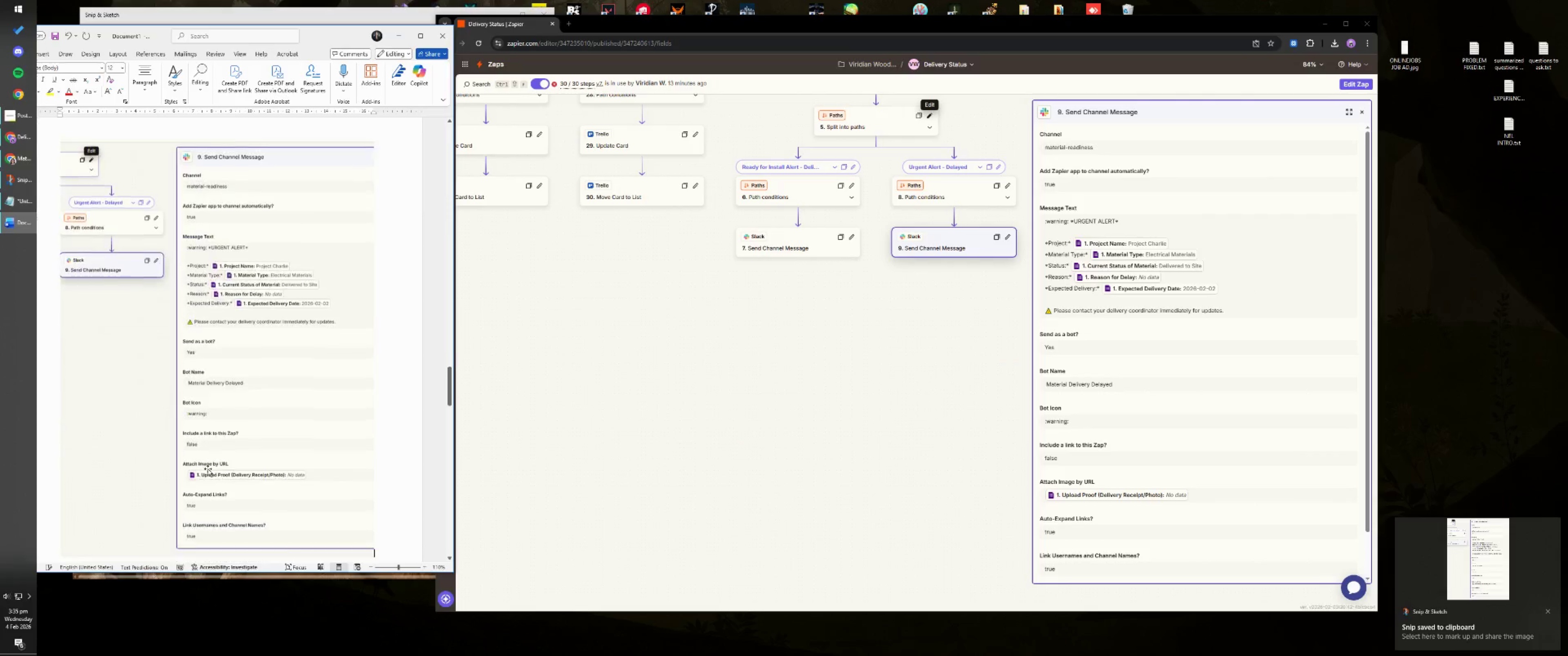 
left_click([175, 463])
 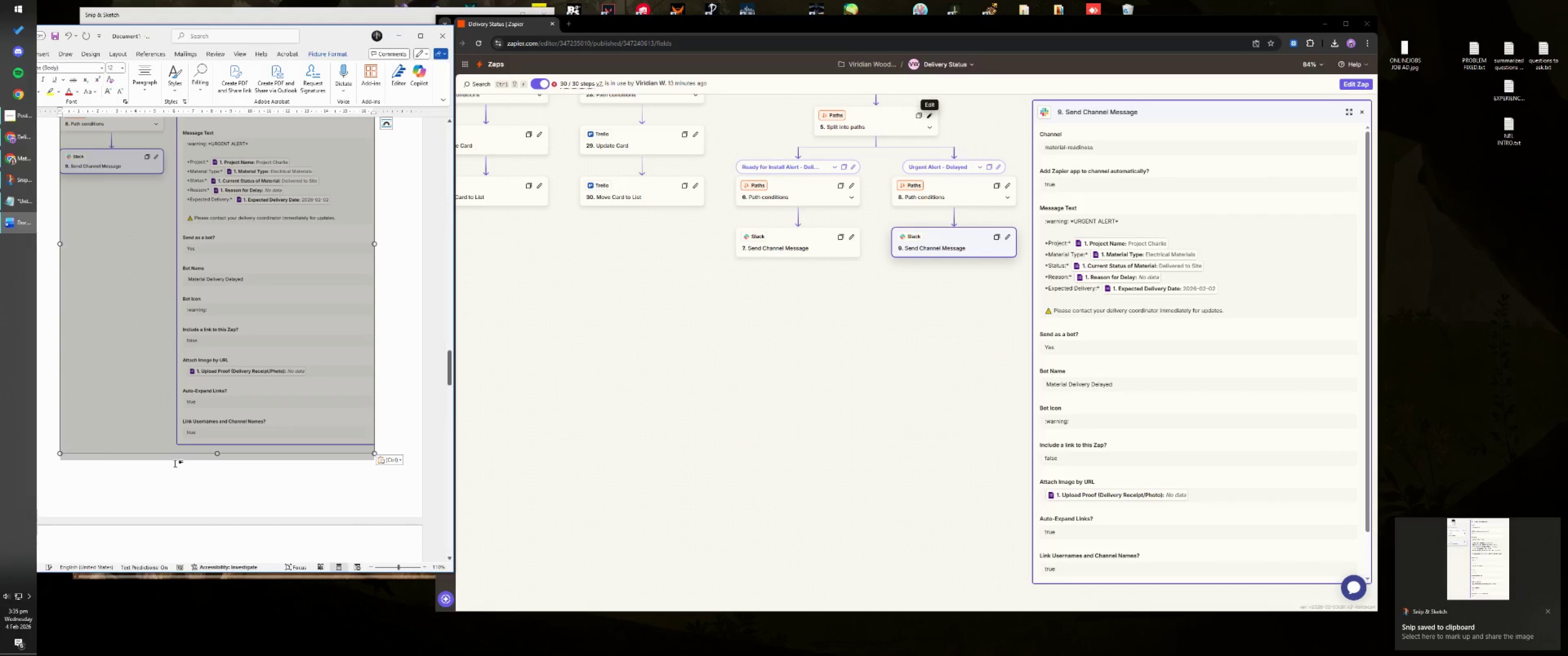 
scroll: coordinate [210, 466], scroll_direction: down, amount: 3.0
 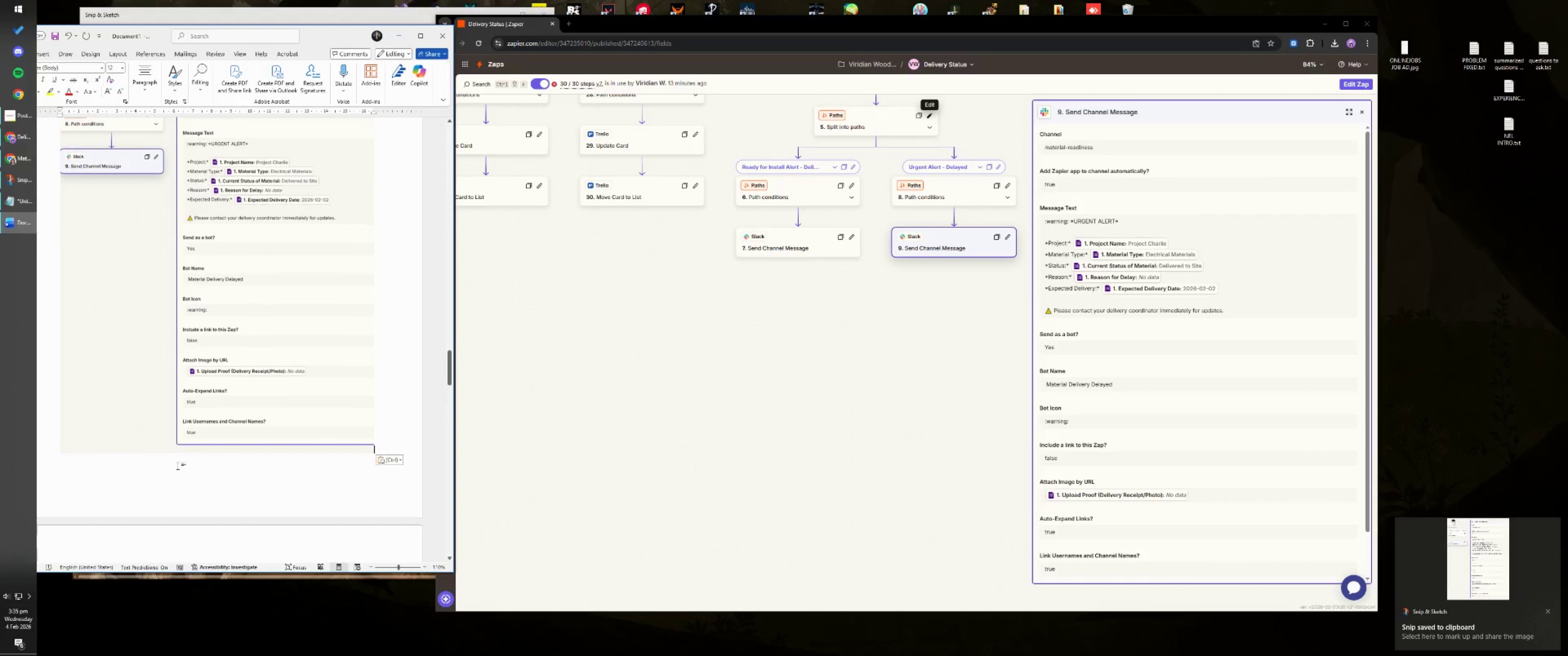 
left_click([96, 483])
 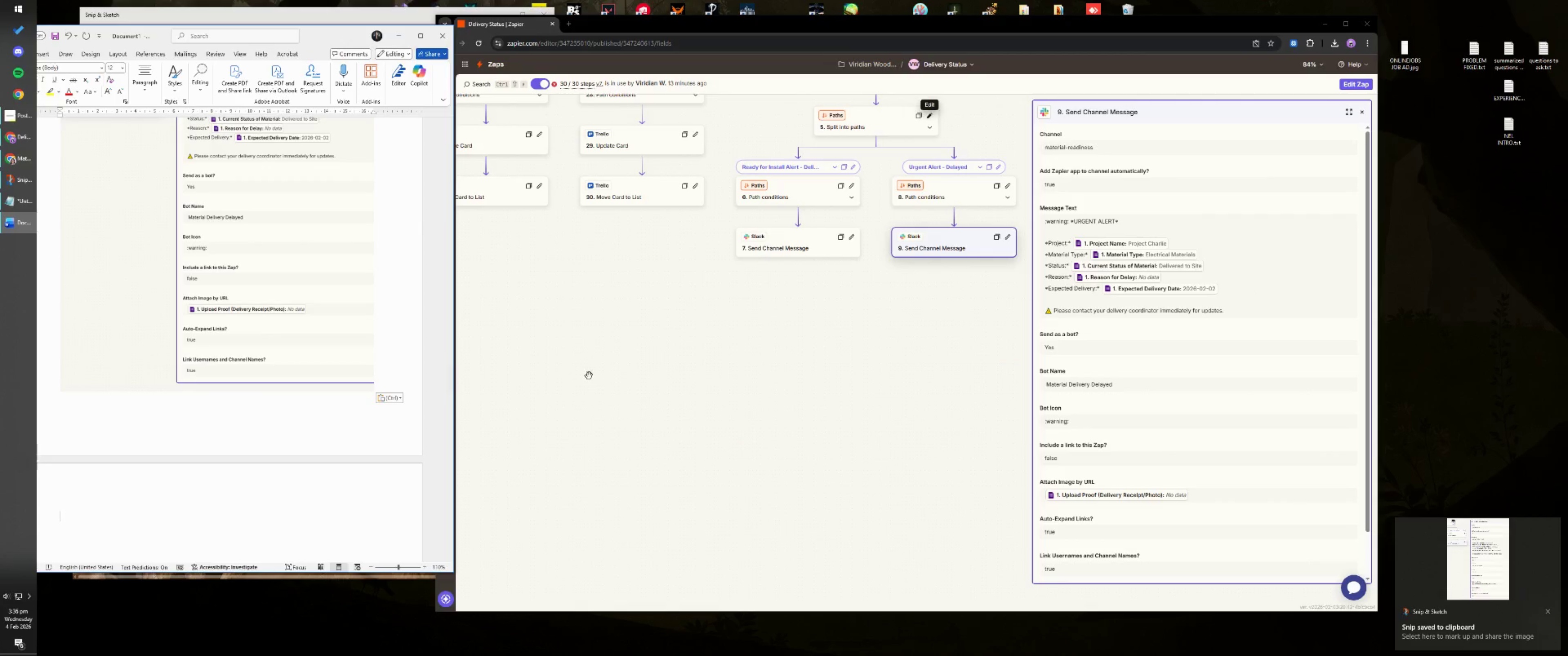 
scroll: coordinate [361, 475], scroll_direction: down, amount: 2.0
 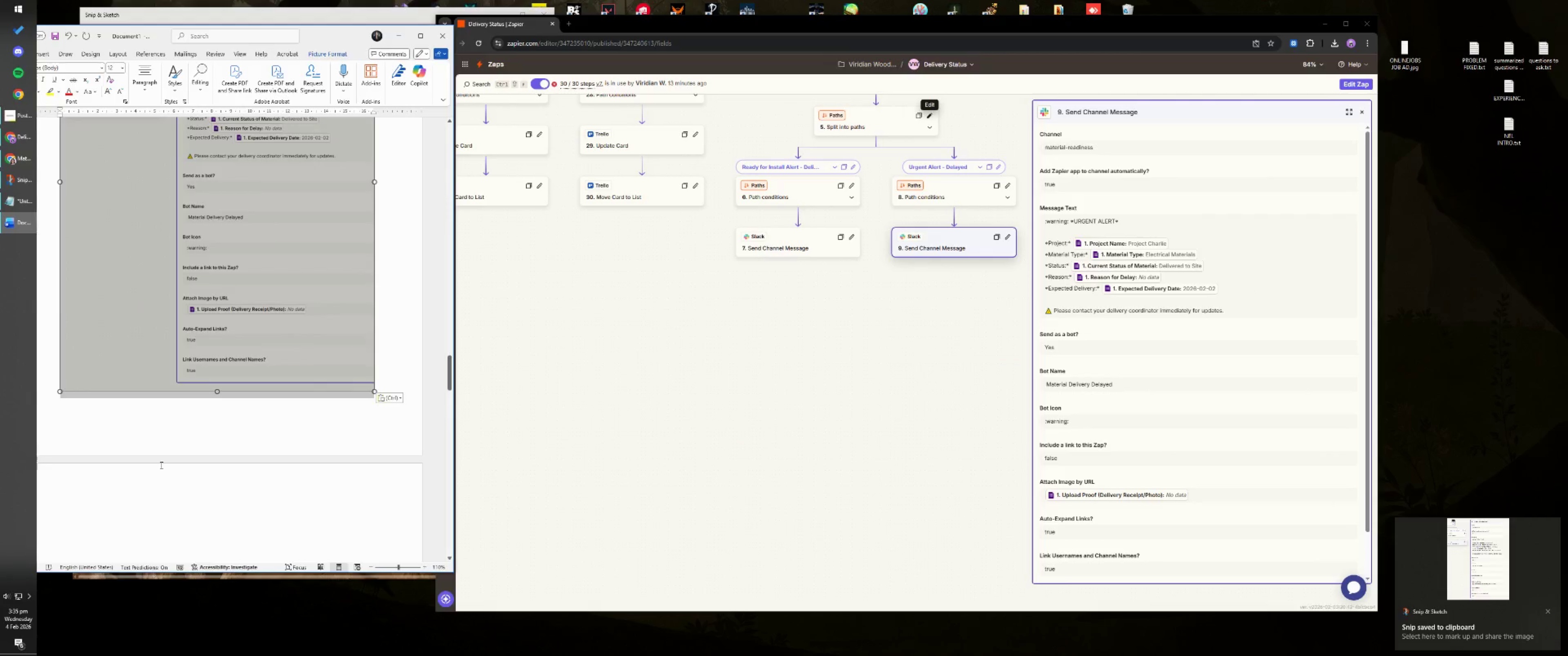 
left_click_drag(start_coordinate=[652, 354], to_coordinate=[962, 468])
 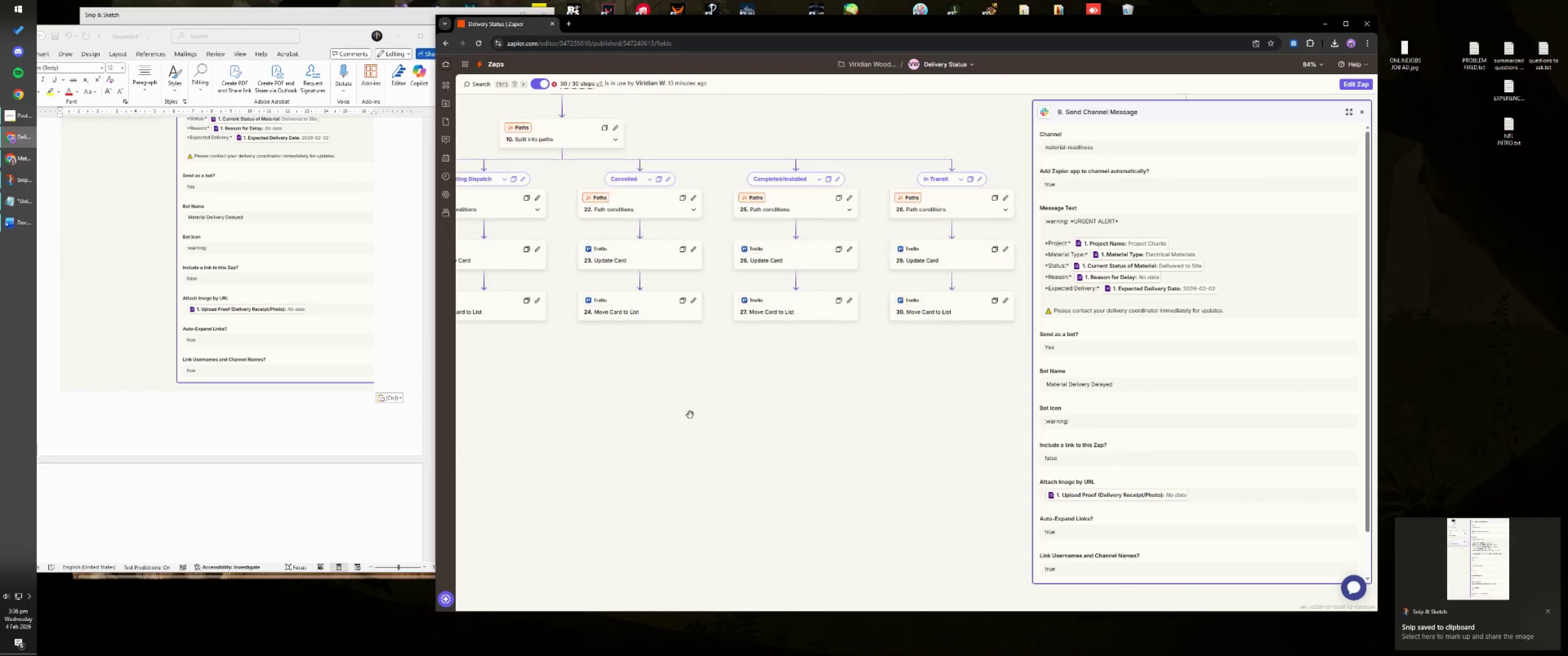 
left_click_drag(start_coordinate=[569, 400], to_coordinate=[897, 487])
 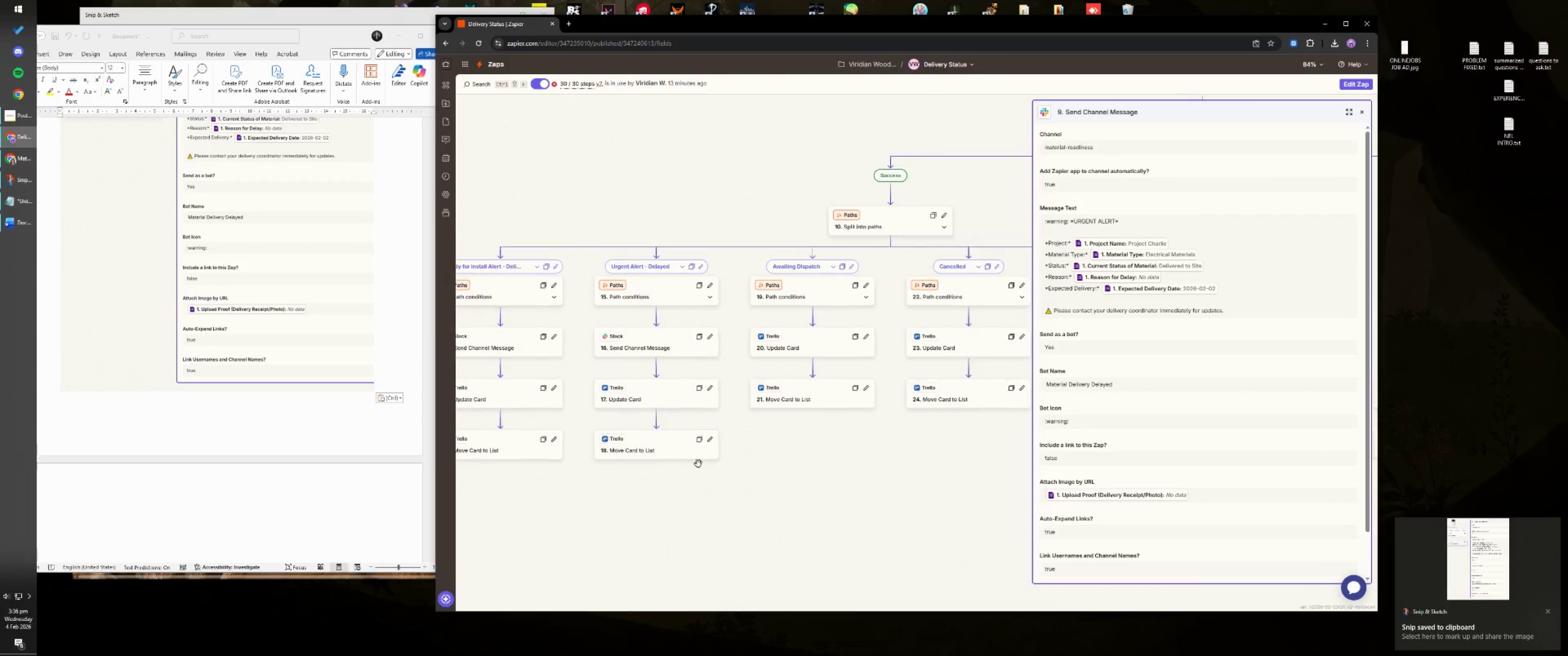 
left_click_drag(start_coordinate=[707, 474], to_coordinate=[1004, 497])
 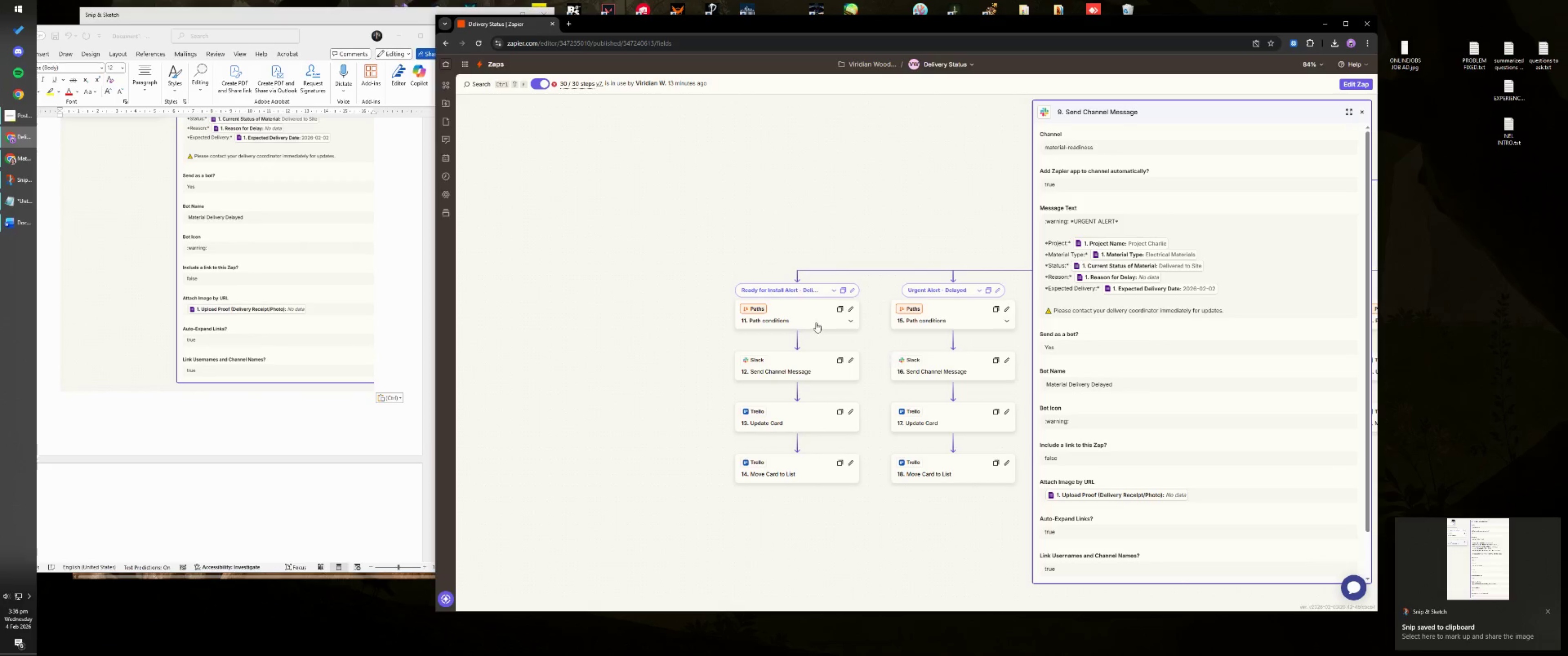 
left_click([785, 316])
 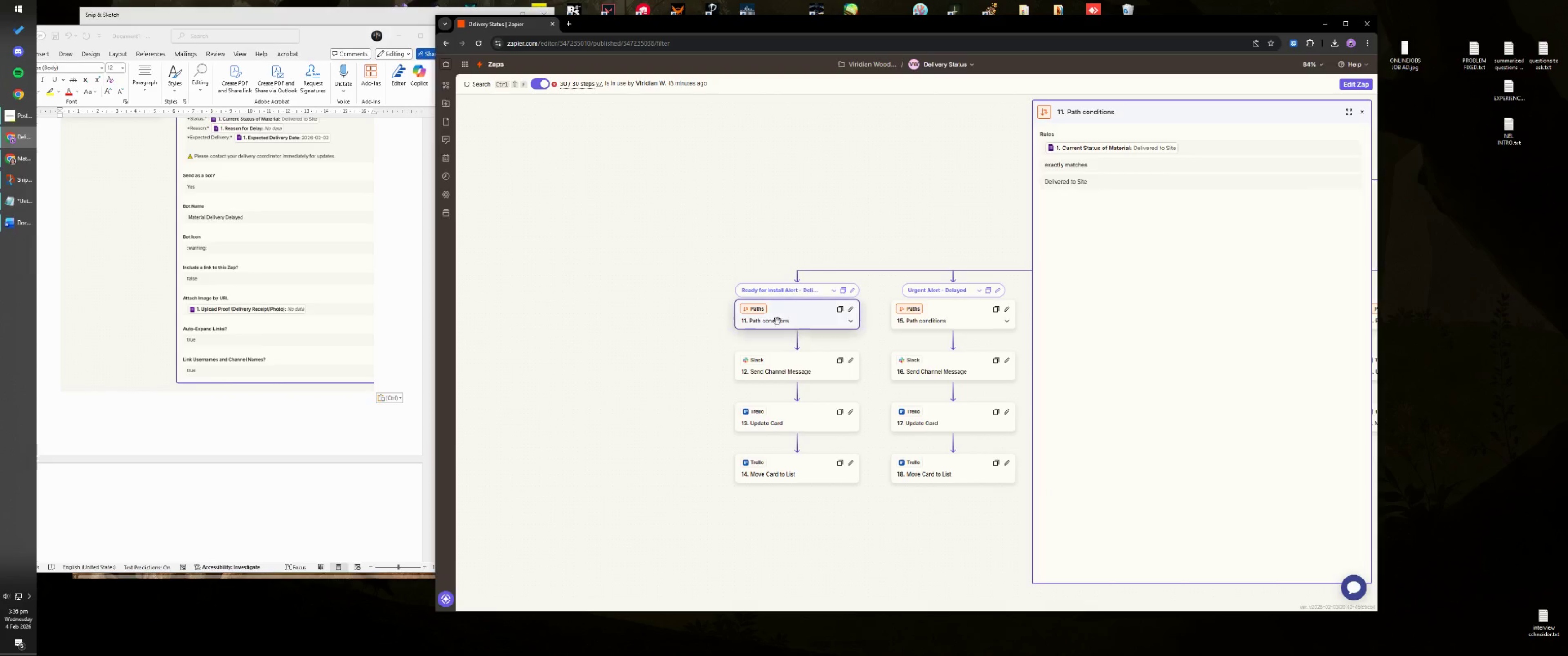 
left_click_drag(start_coordinate=[644, 391], to_coordinate=[666, 245])
 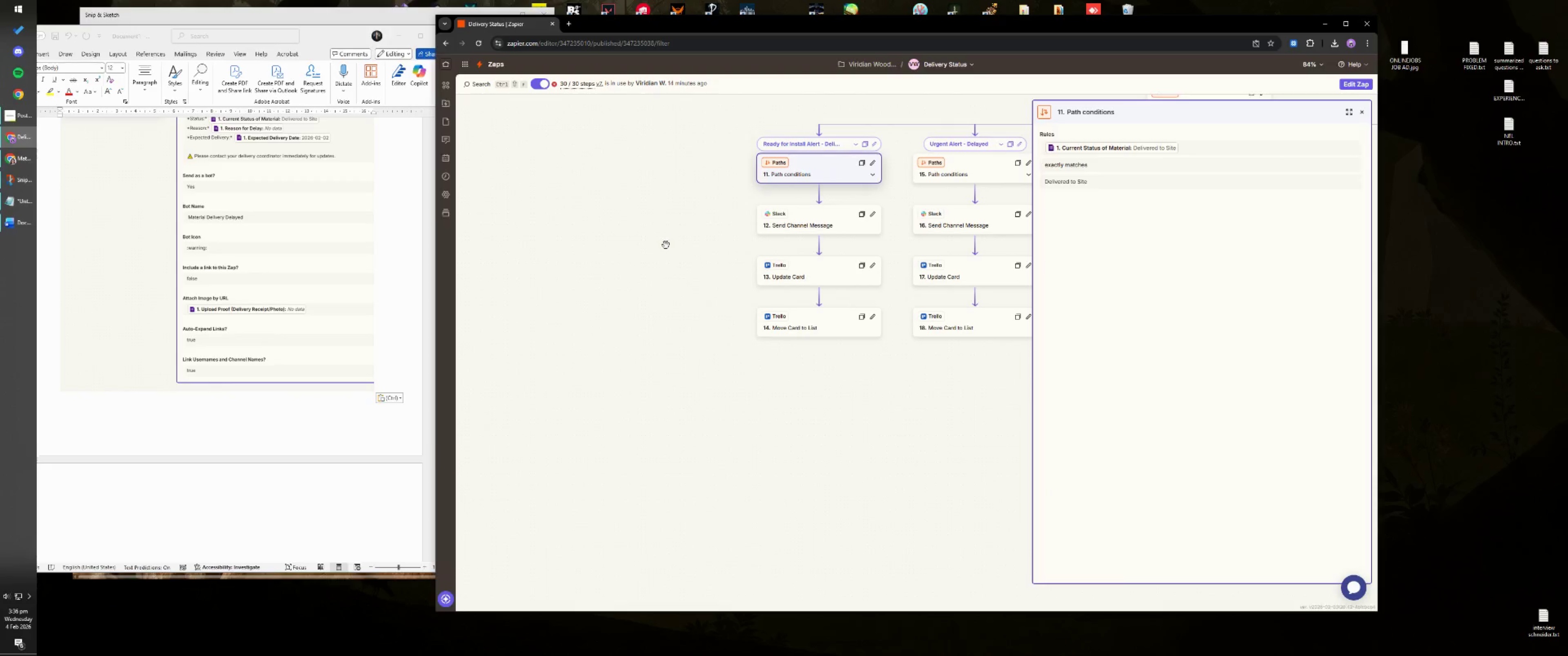 
key(Meta+Shift+ShiftLeft)
 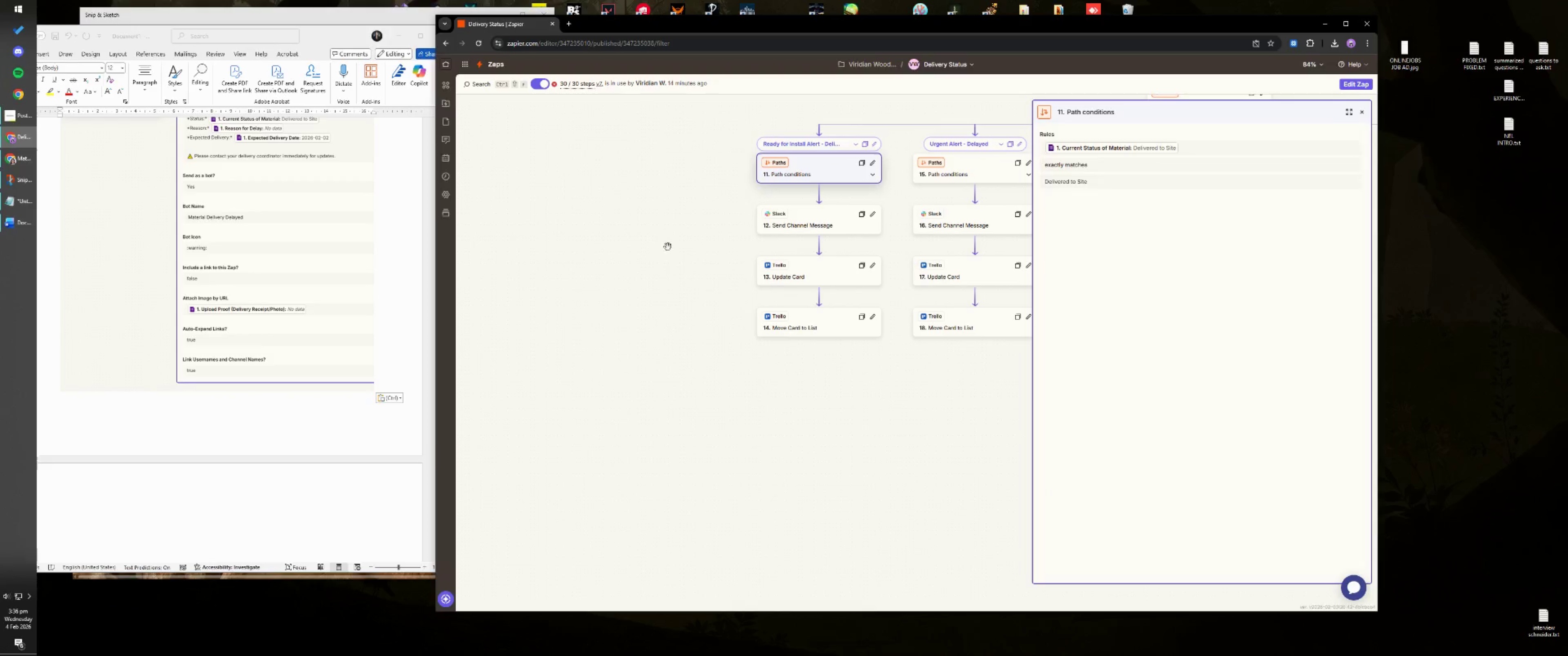 
key(Meta+Shift+S)
 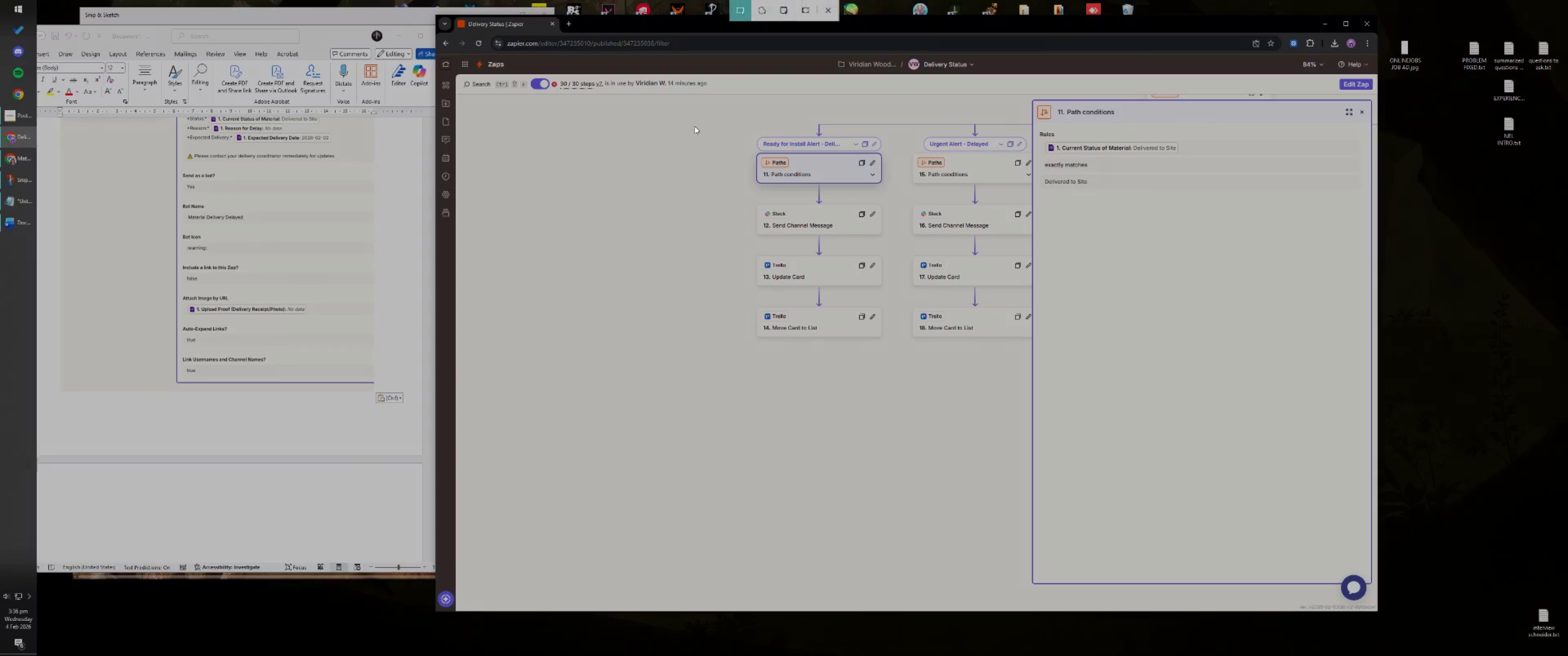 
left_click_drag(start_coordinate=[696, 101], to_coordinate=[1198, 346])
 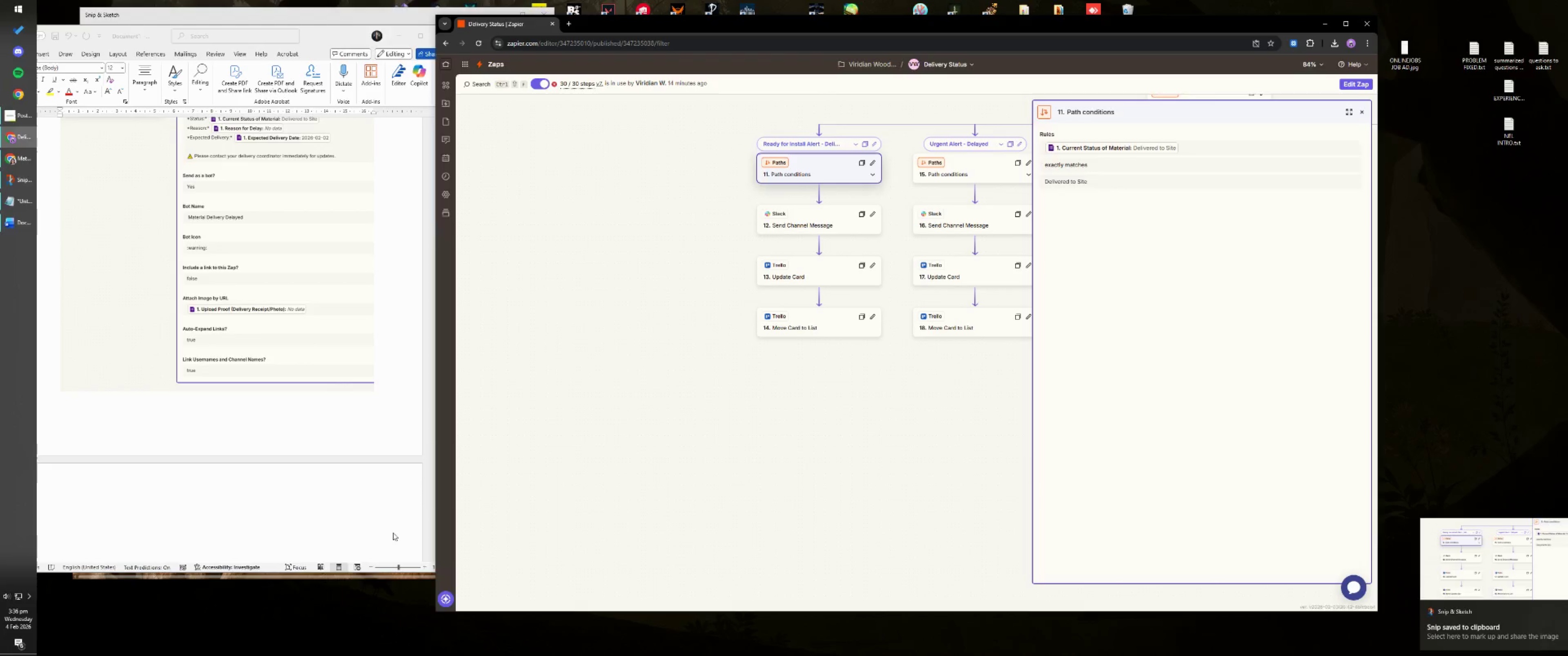 
left_click([248, 497])
 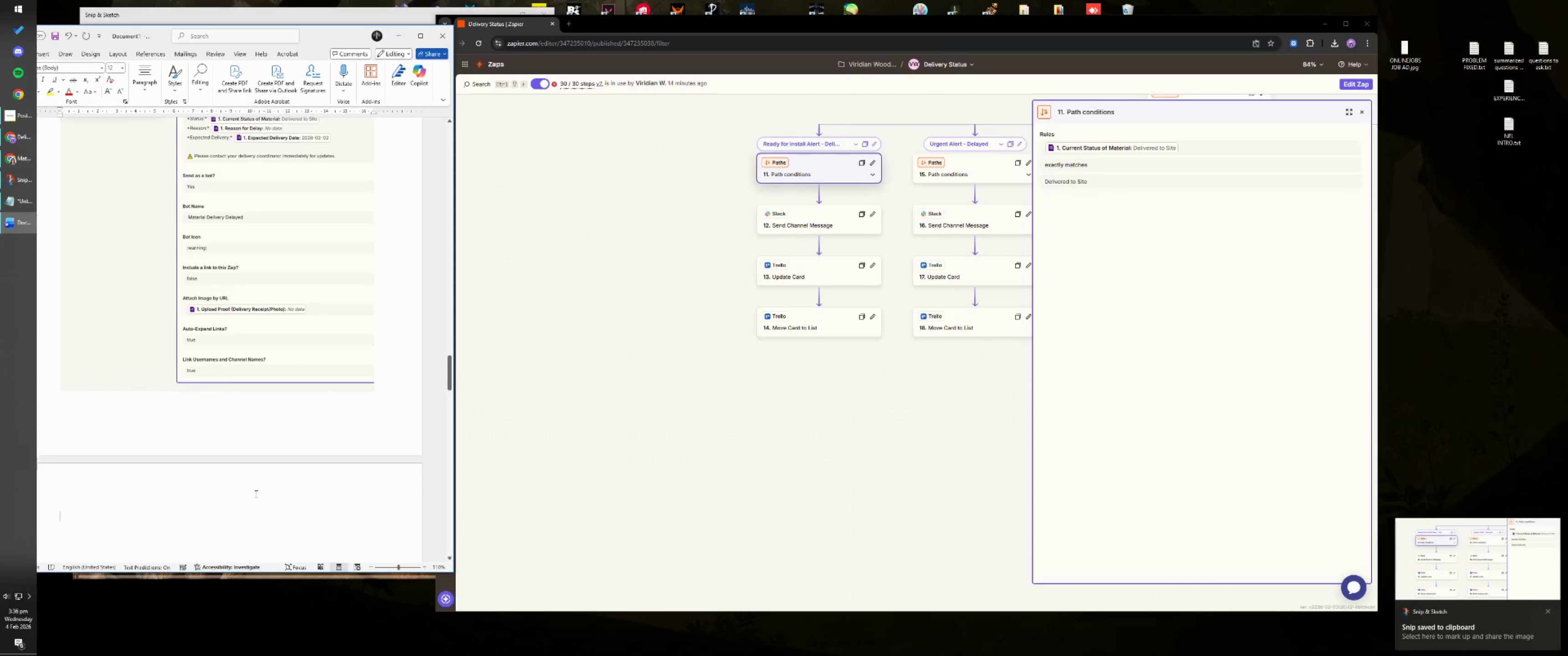 
key(Control+ControlLeft)
 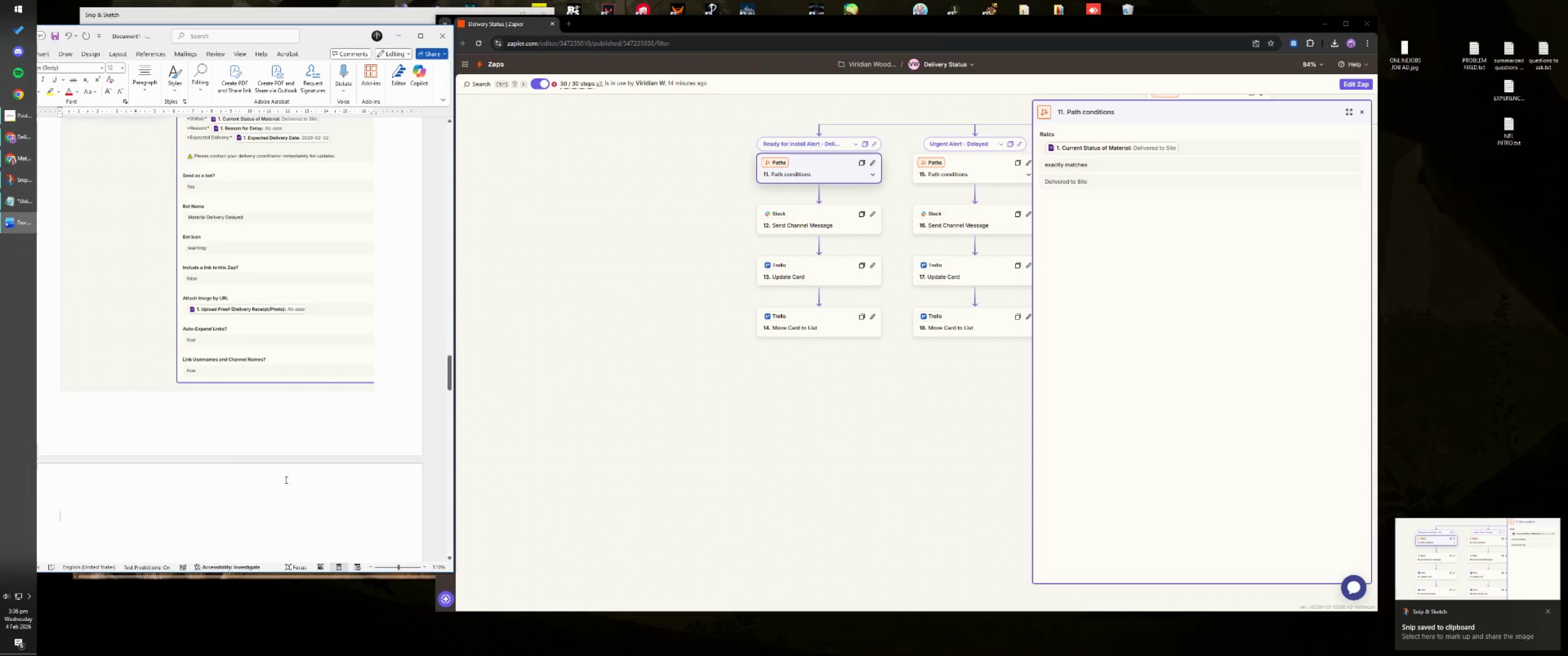 
key(Control+V)
 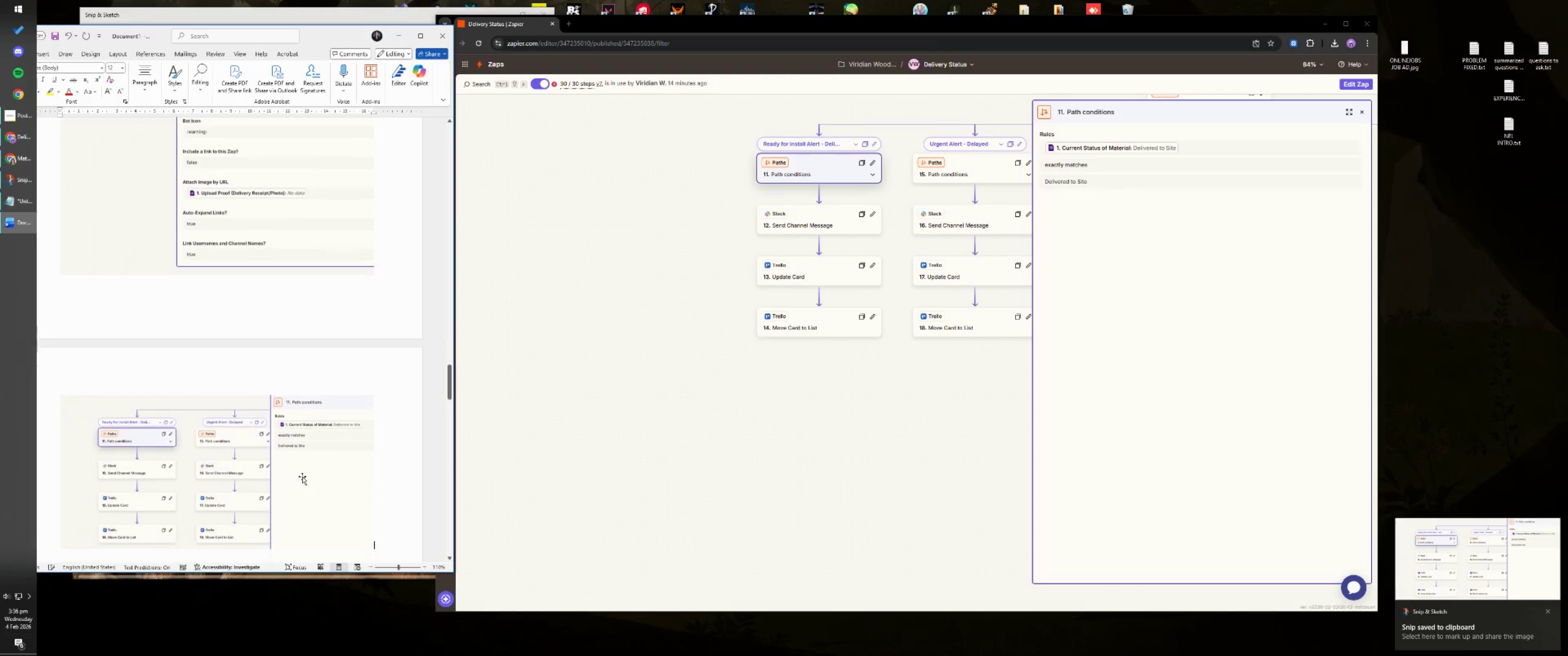 
left_click([288, 469])
 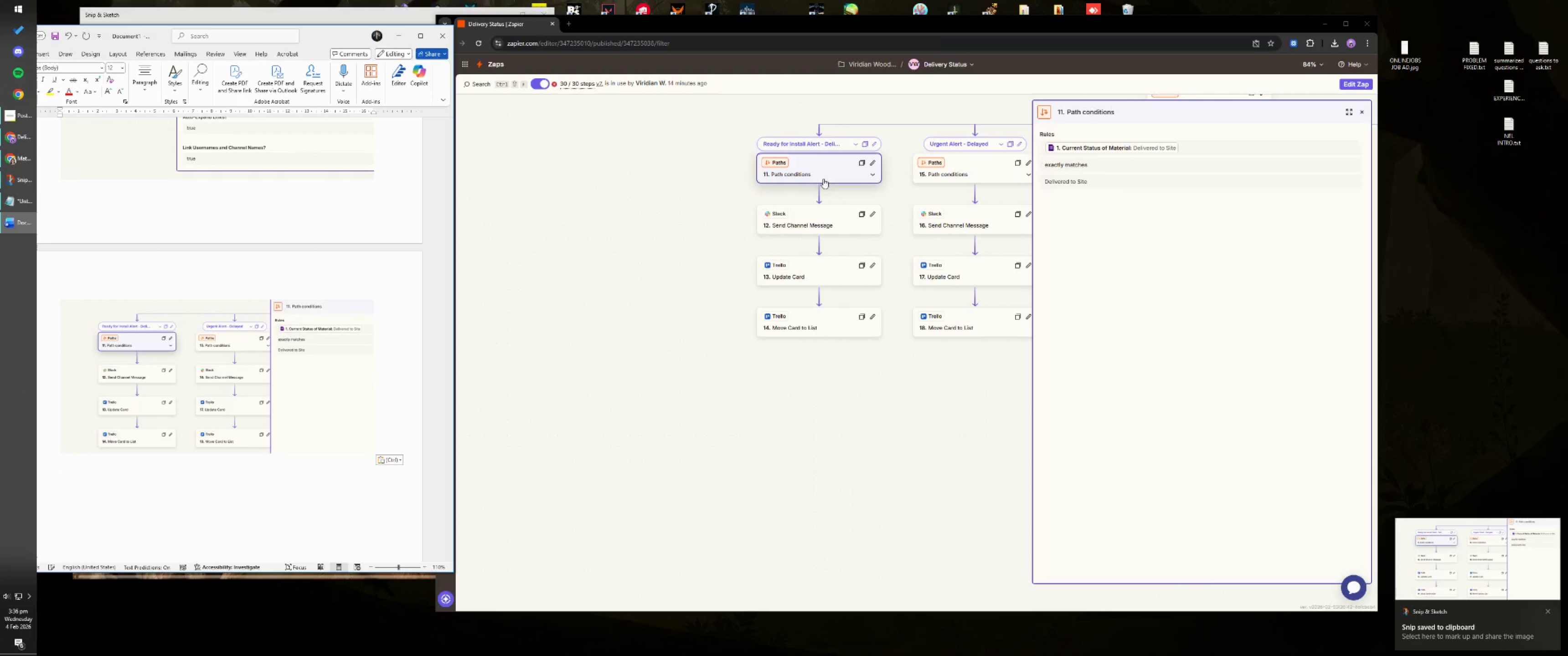 
scroll: coordinate [303, 477], scroll_direction: down, amount: 3.0
 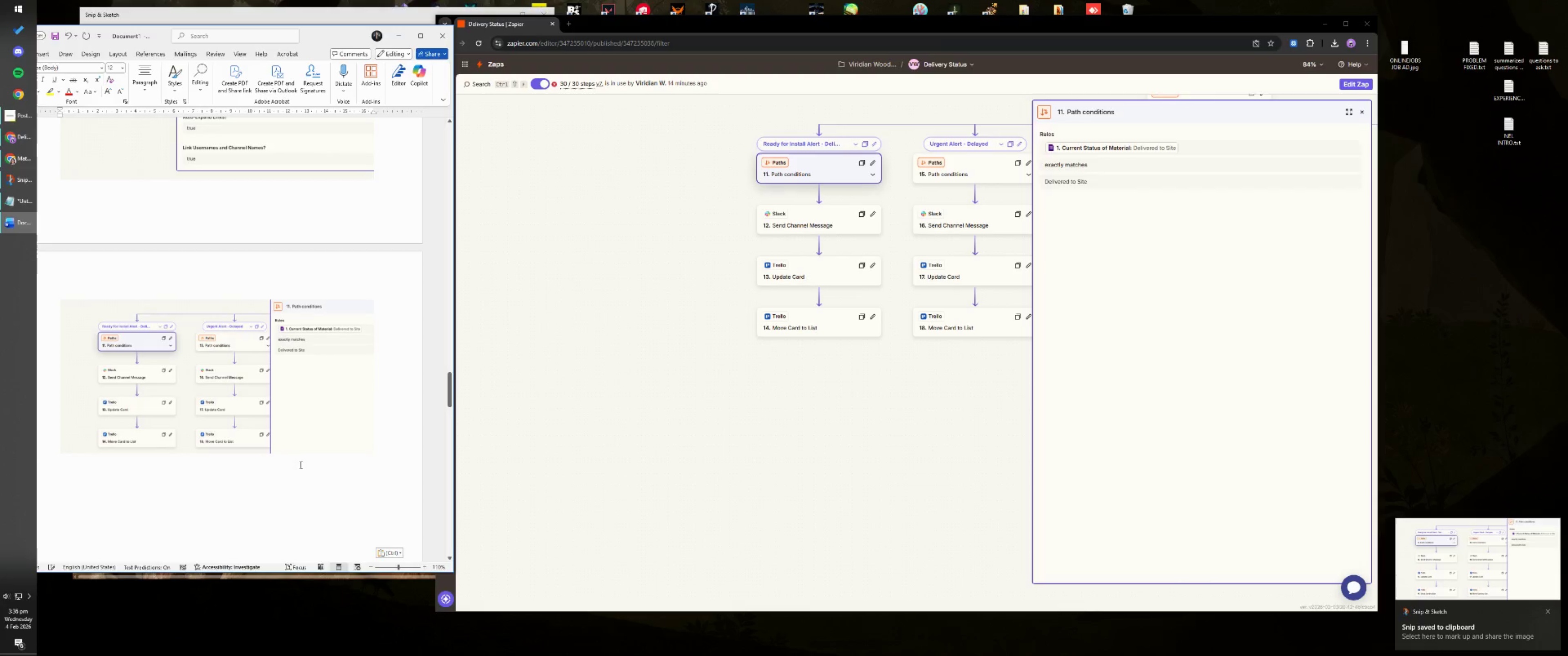 
left_click([799, 214])
 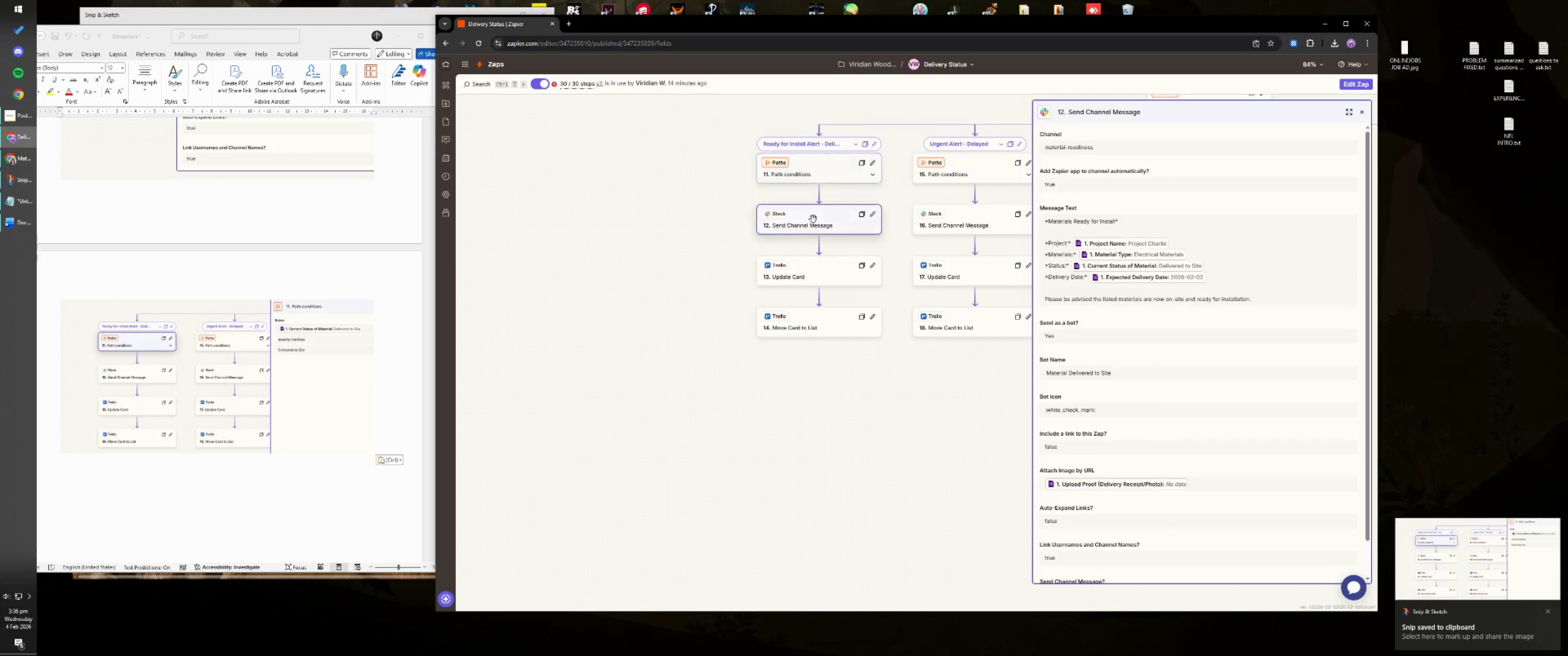 
left_click_drag(start_coordinate=[875, 384], to_coordinate=[945, 369])
 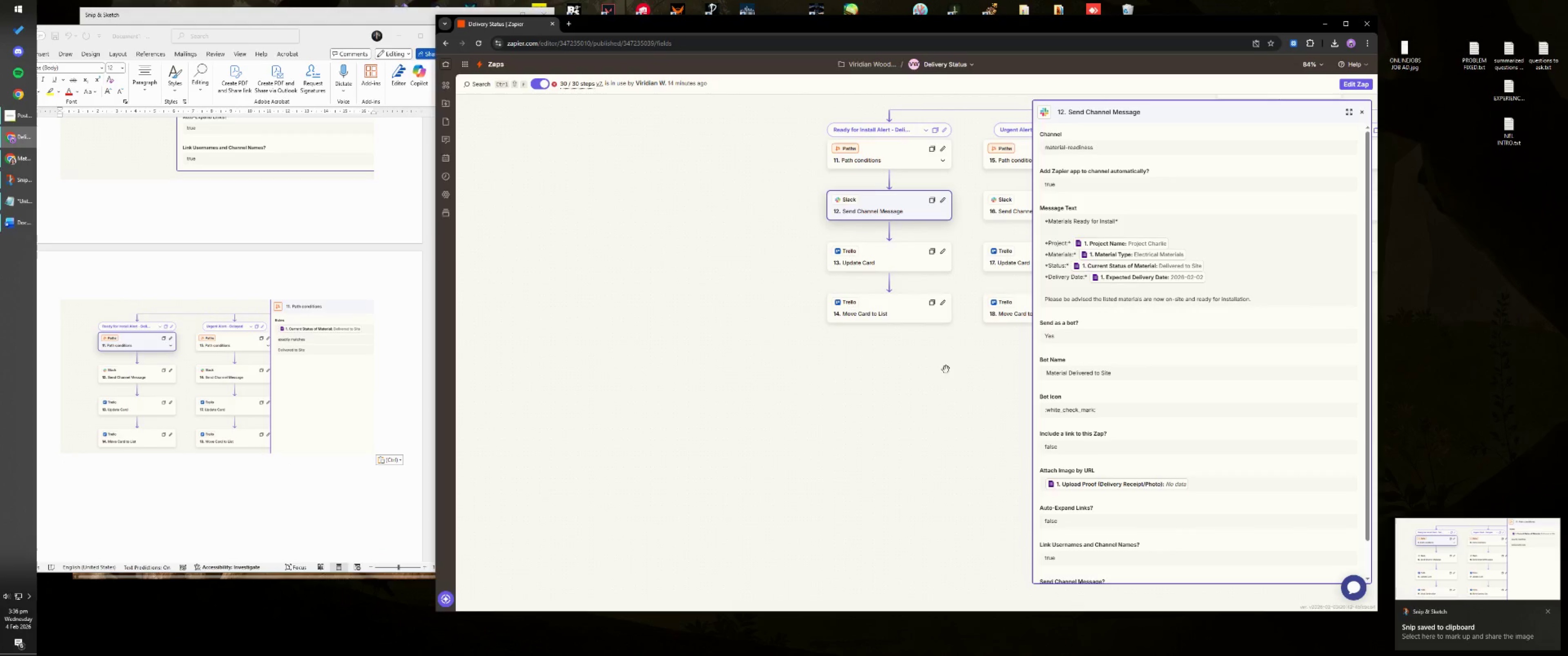 
key(Meta+MetaLeft)
 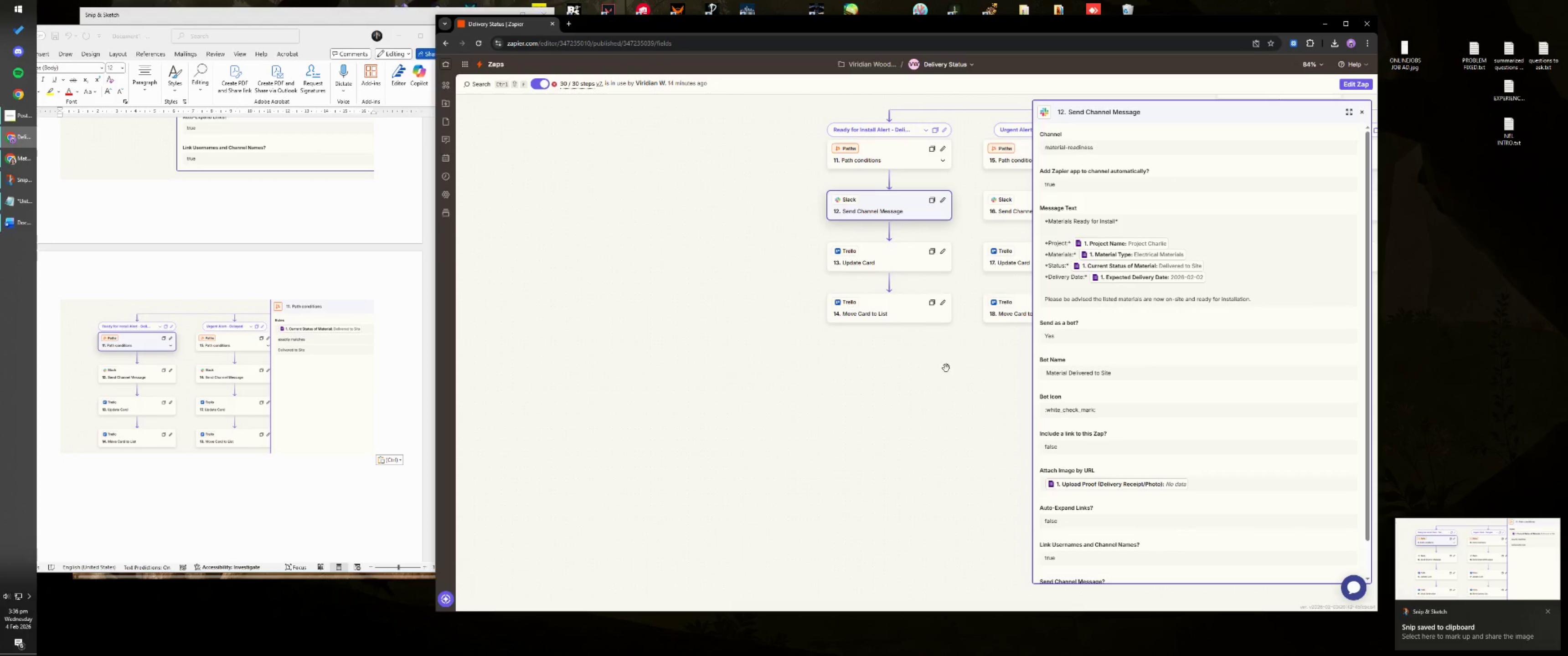 
key(Meta+Shift+ShiftLeft)
 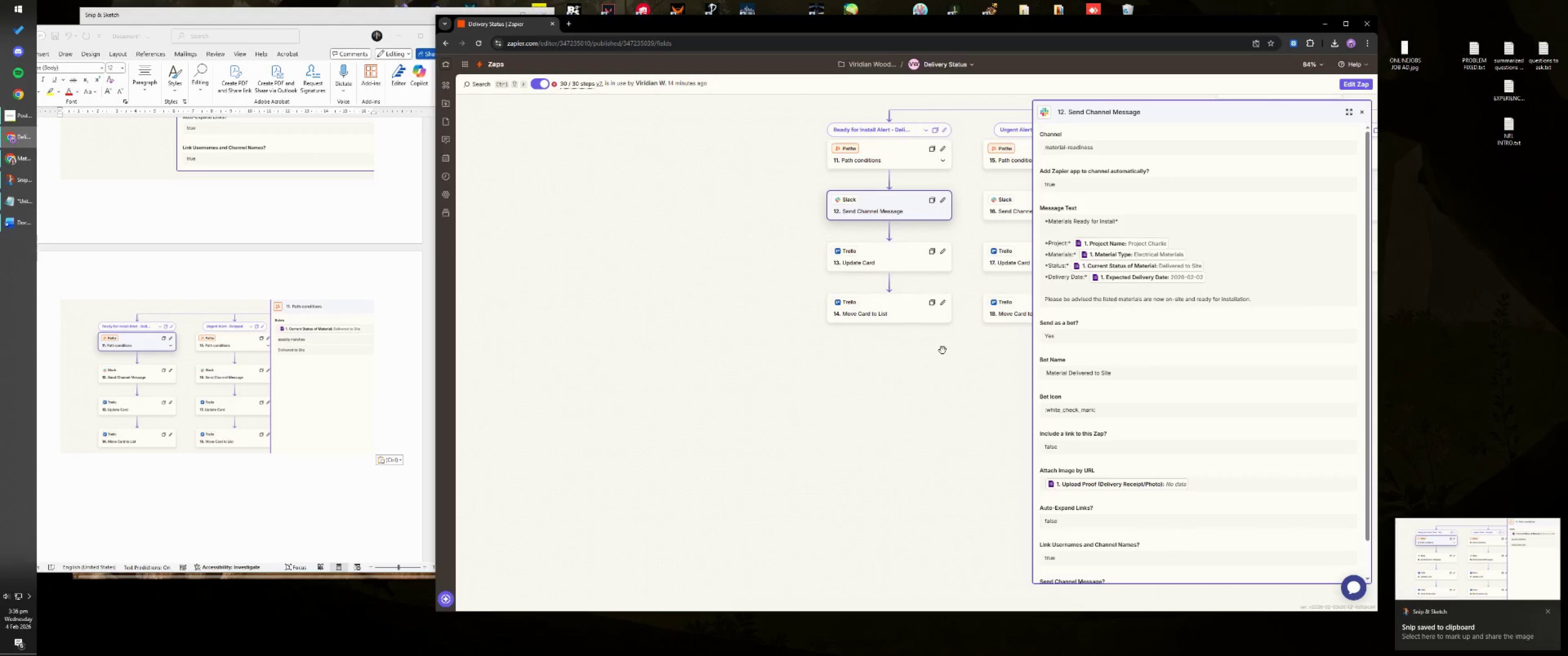 
key(Meta+Shift+S)
 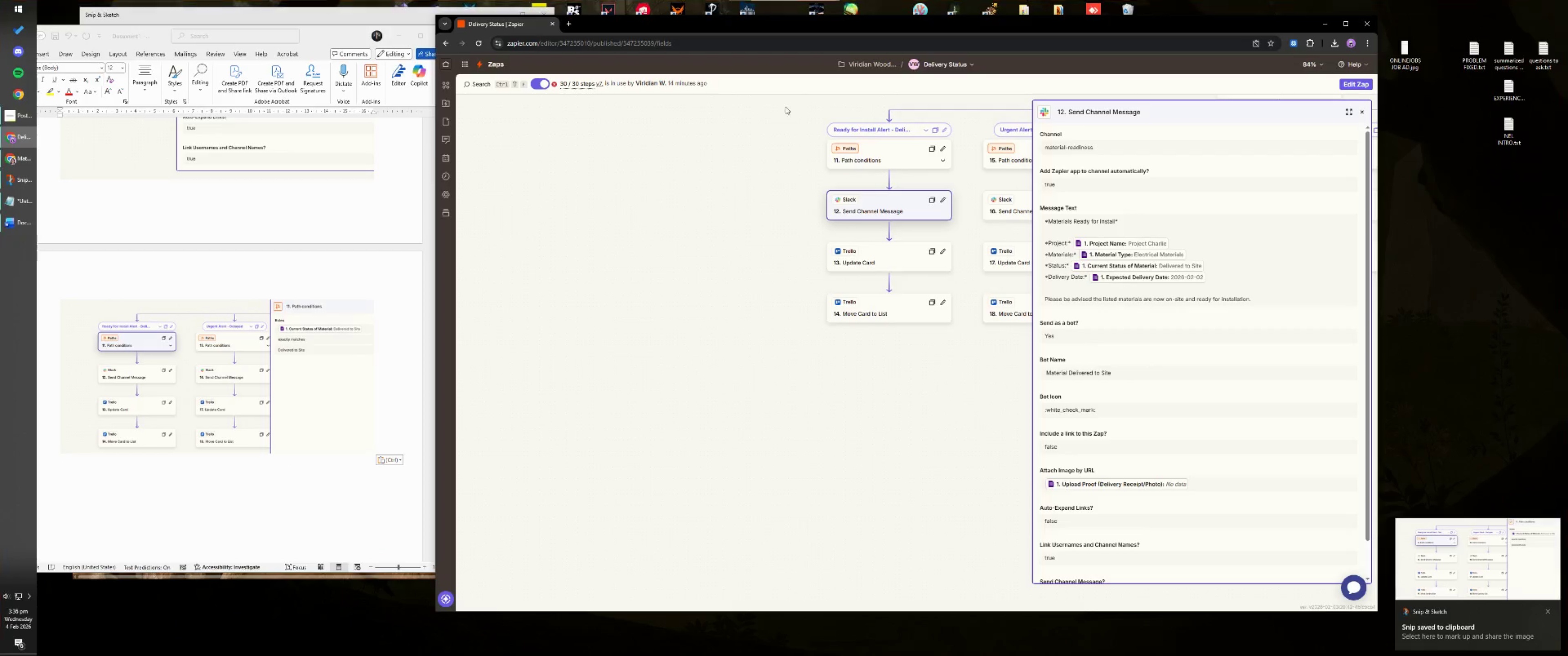 
left_click_drag(start_coordinate=[792, 87], to_coordinate=[1270, 527])
 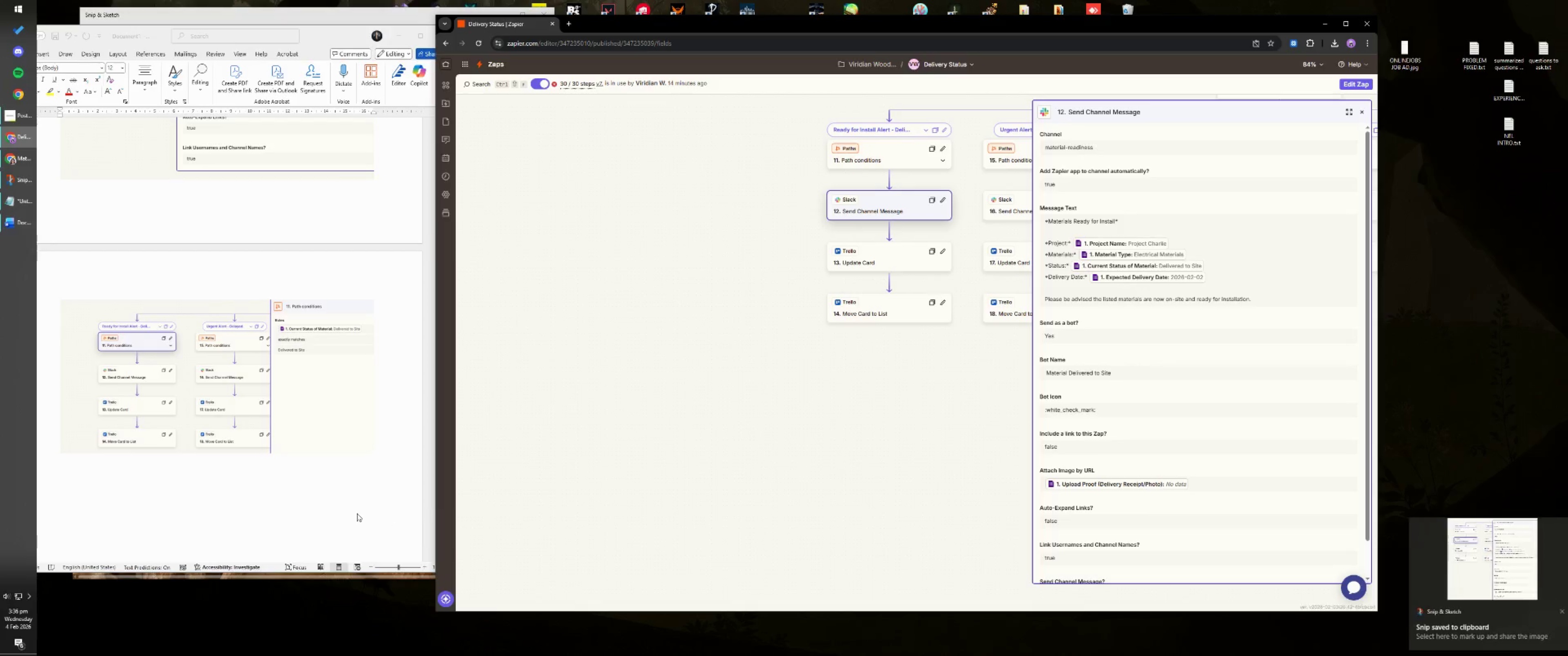 
left_click([229, 477])
 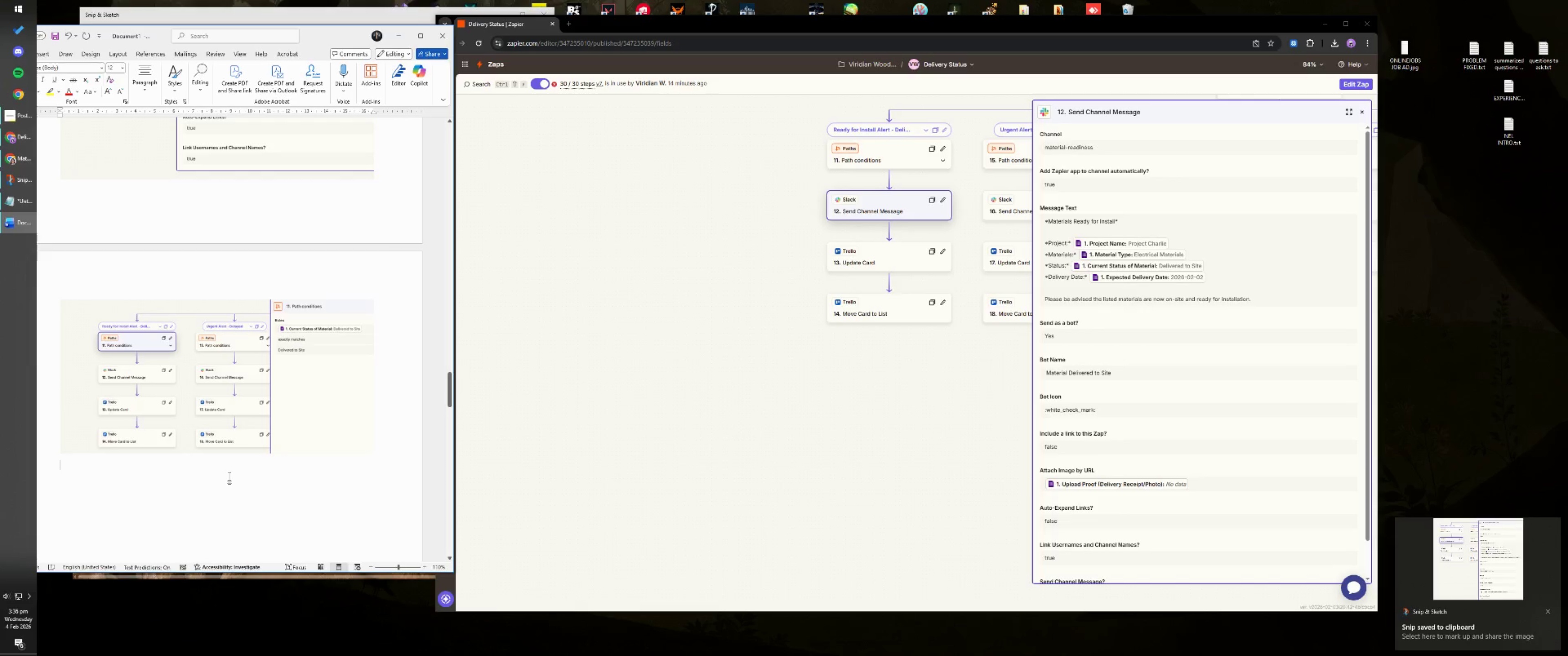 
key(Control+ControlLeft)
 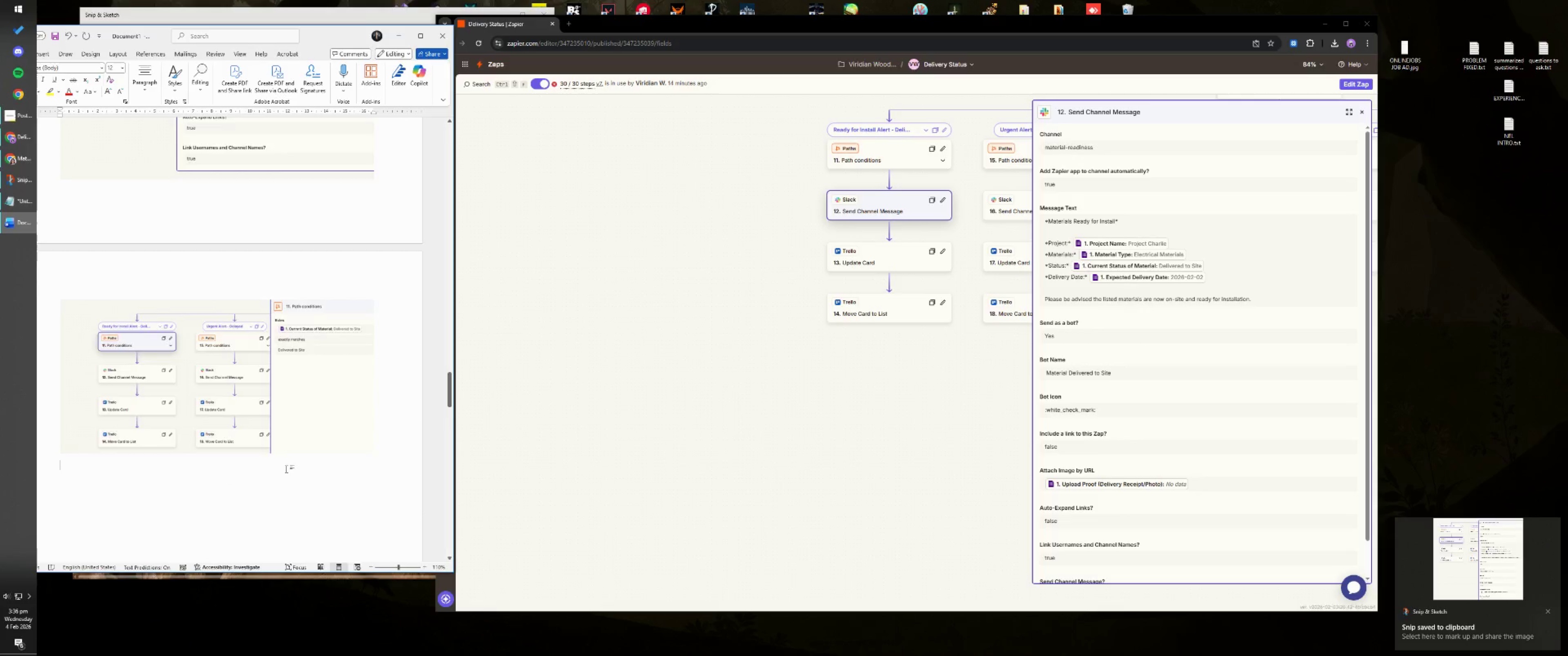 
key(Control+V)
 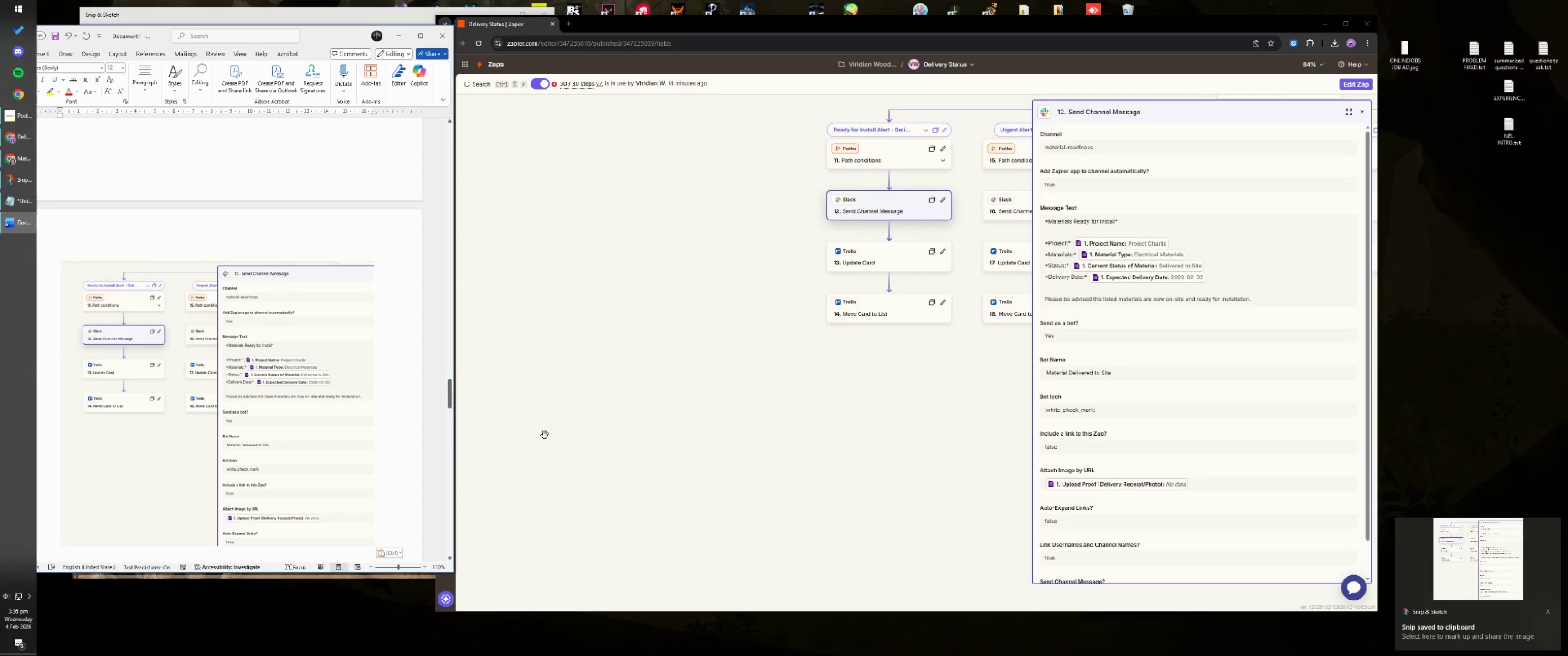 
scroll: coordinate [393, 440], scroll_direction: down, amount: 4.0
 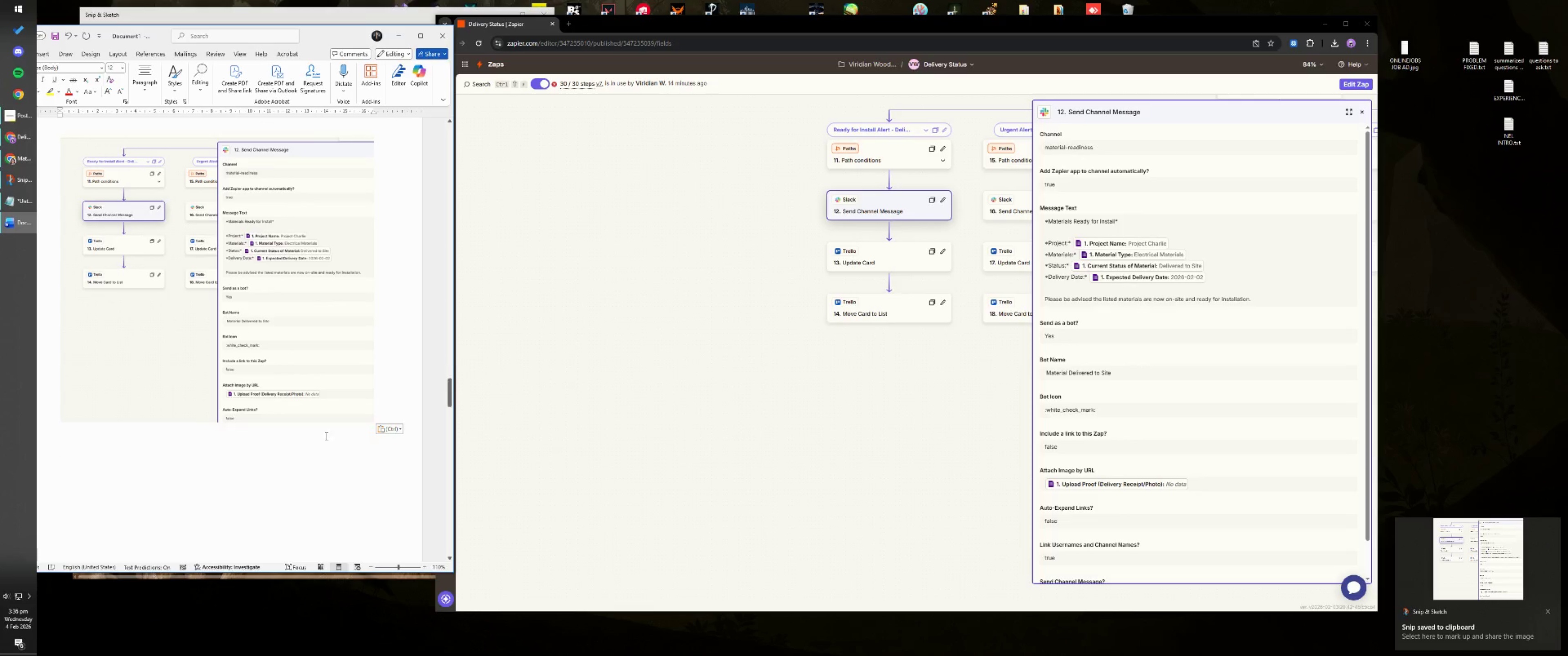 
double_click([284, 436])
 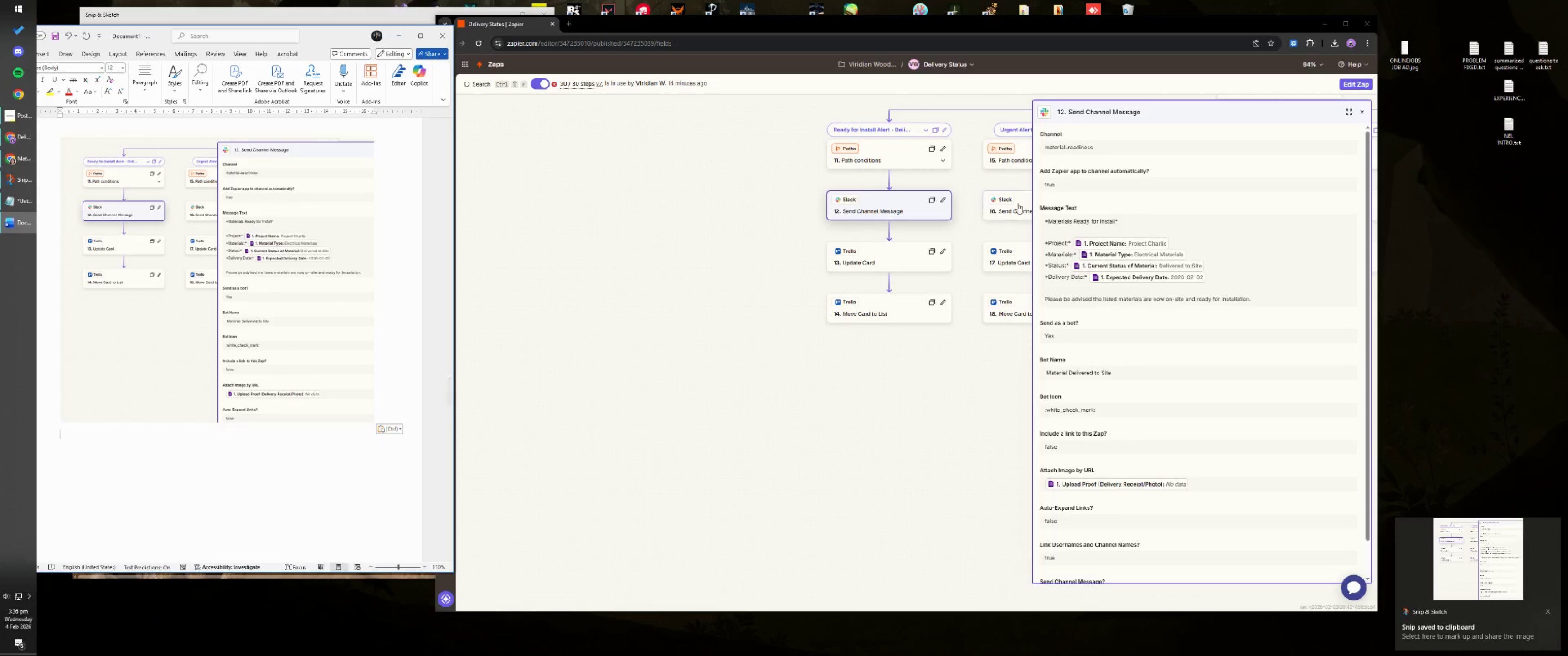 
left_click([863, 256])
 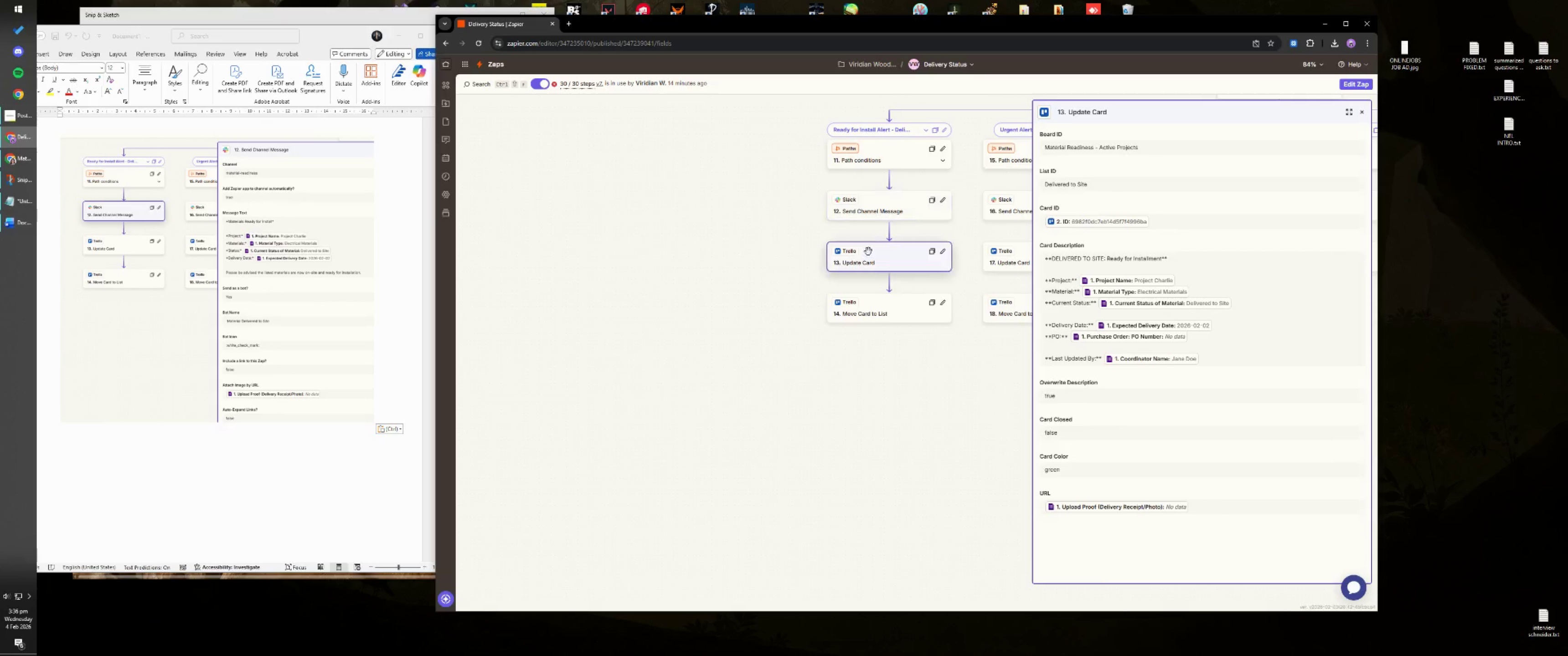 
left_click_drag(start_coordinate=[899, 383], to_coordinate=[934, 388])
 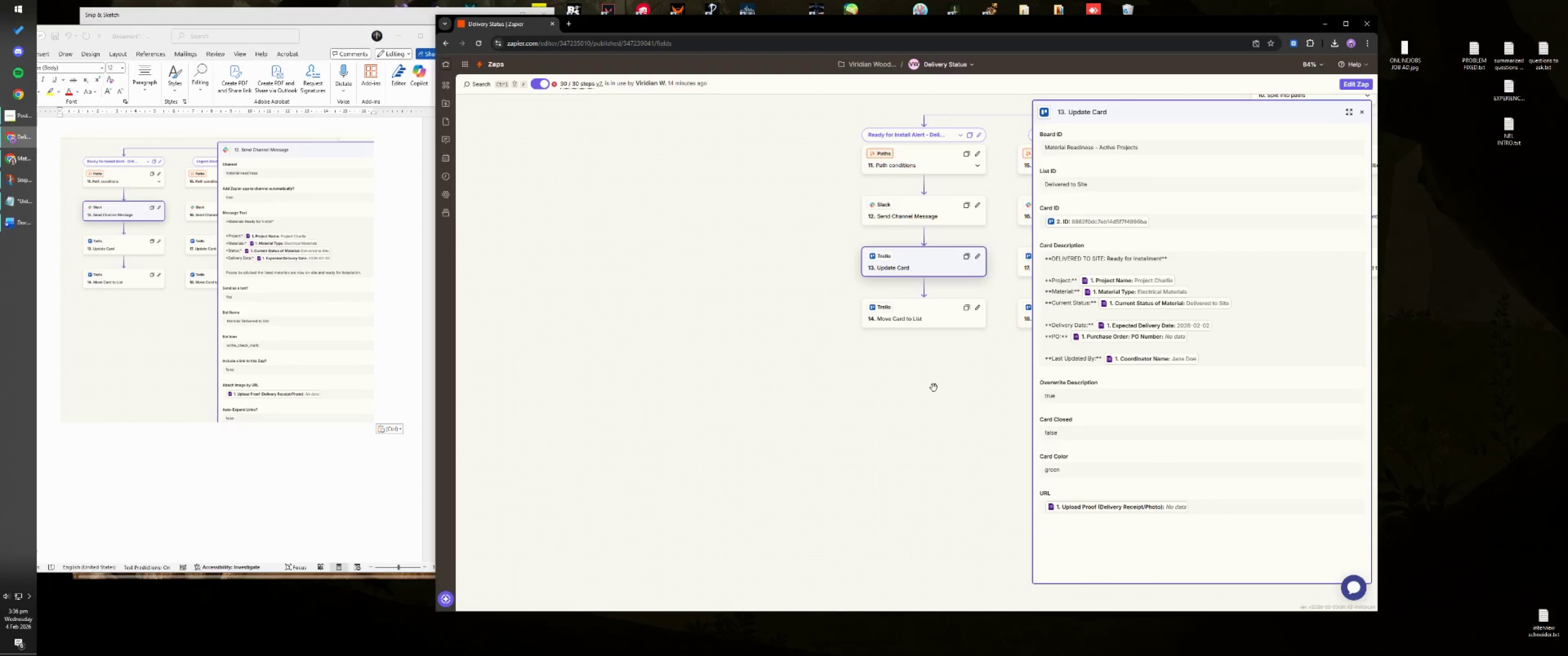 
key(Meta+MetaLeft)
 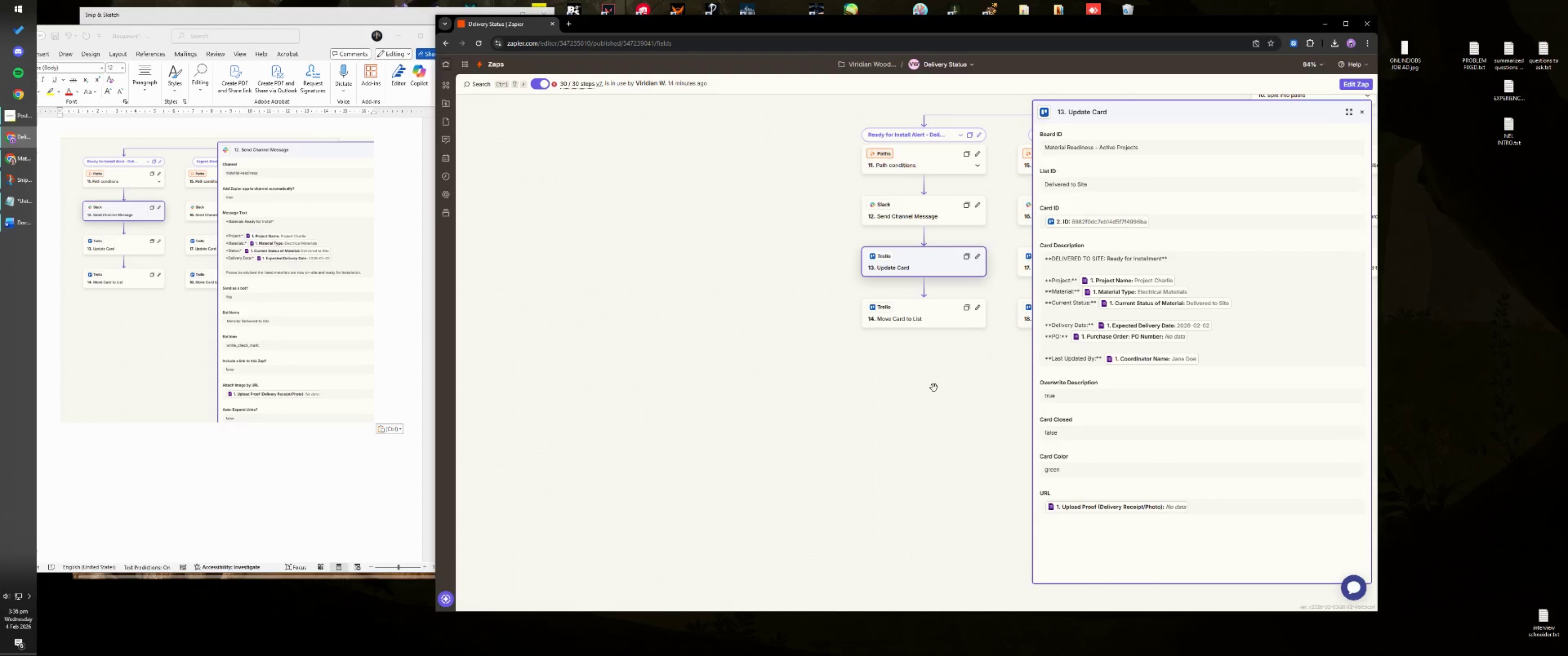 
key(Meta+Shift+ShiftLeft)
 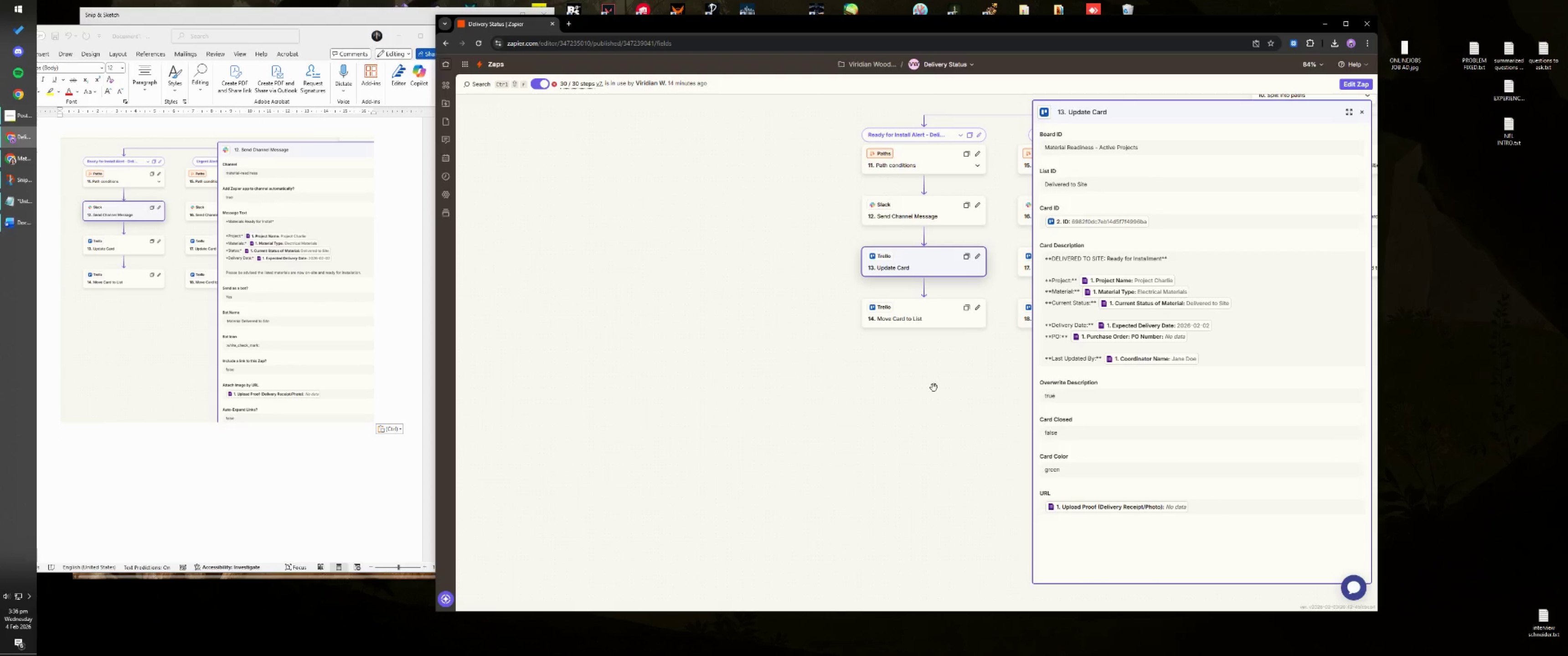 
key(Meta+Shift+S)
 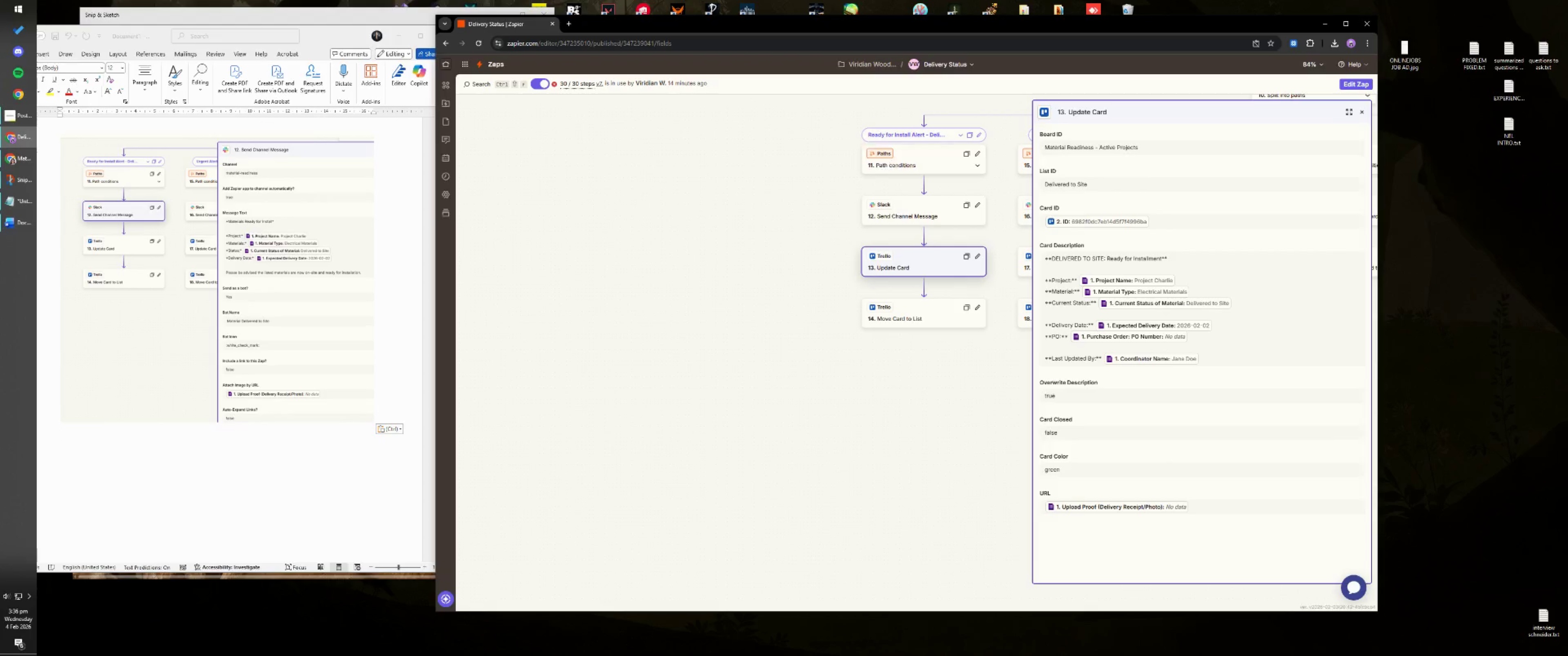 
left_click_drag(start_coordinate=[835, 96], to_coordinate=[1234, 534])
 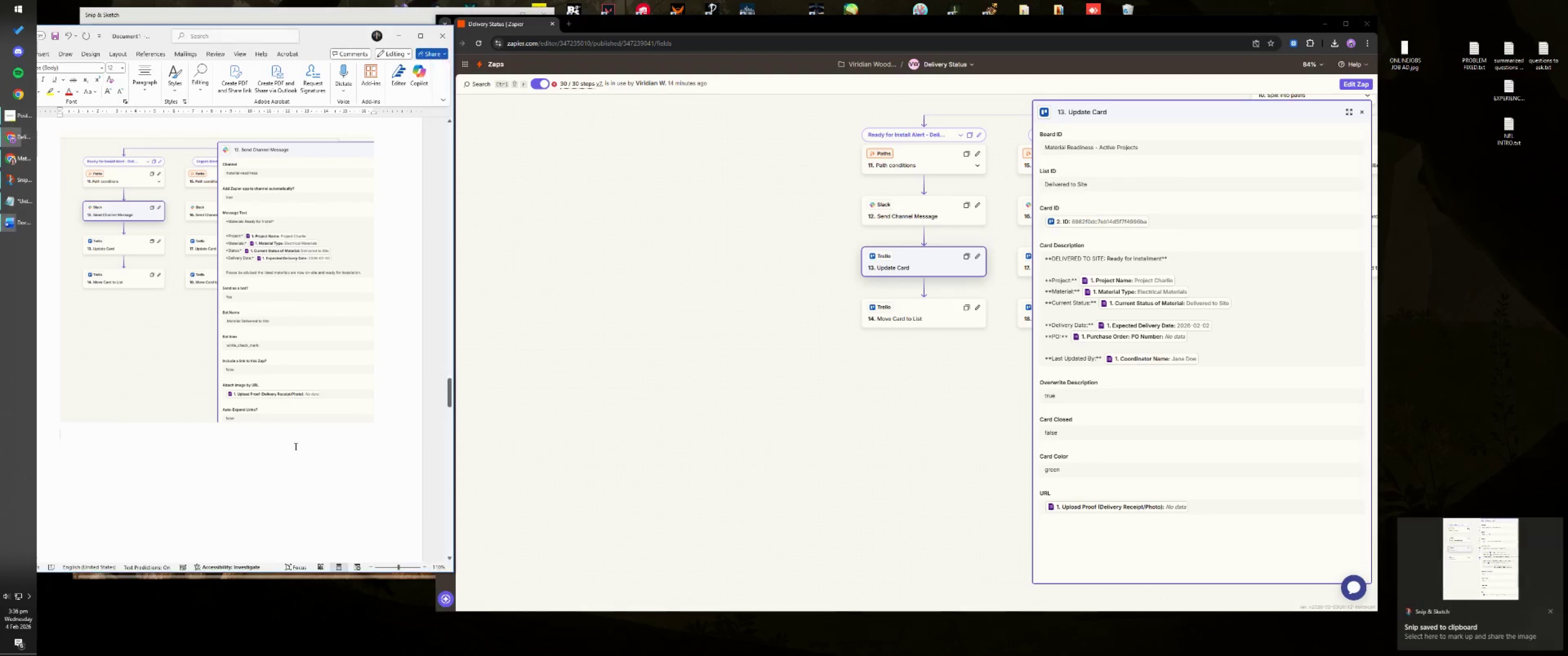 
key(Control+ControlLeft)
 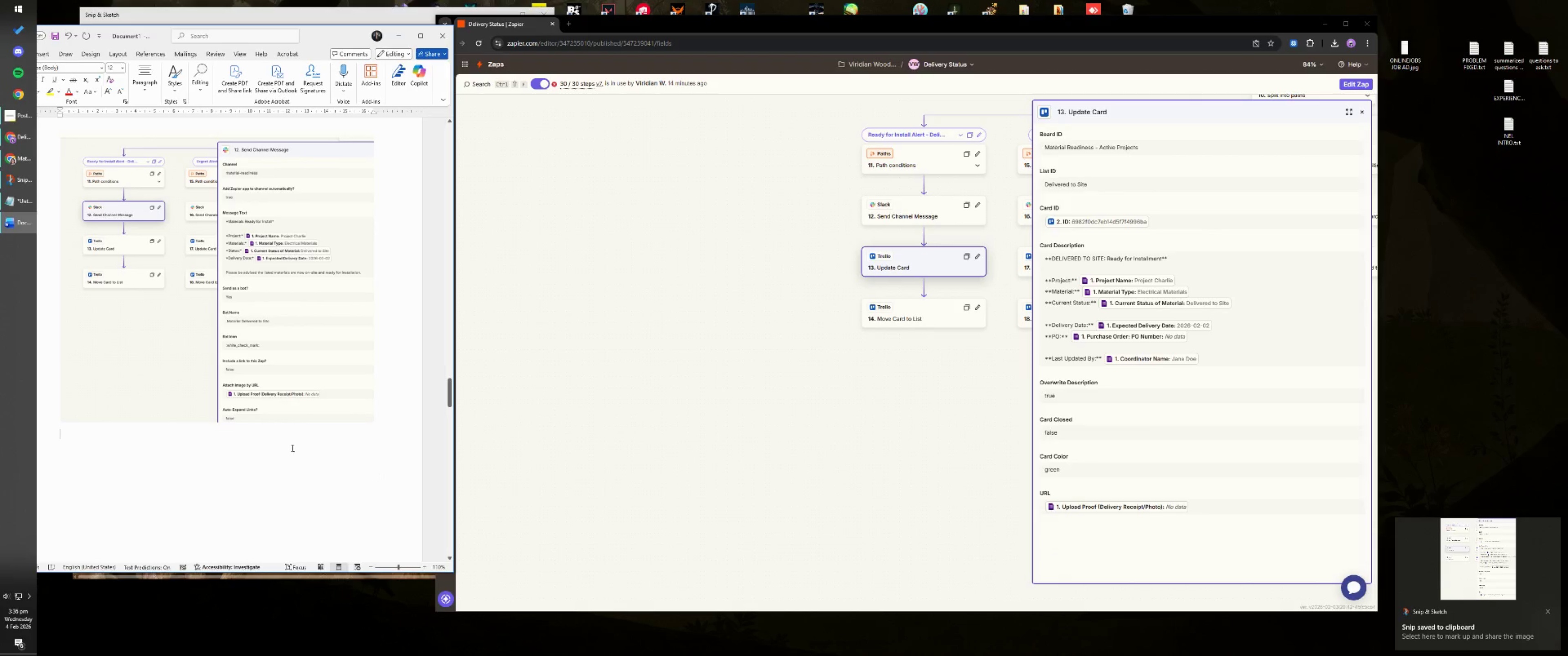 
key(Control+V)
 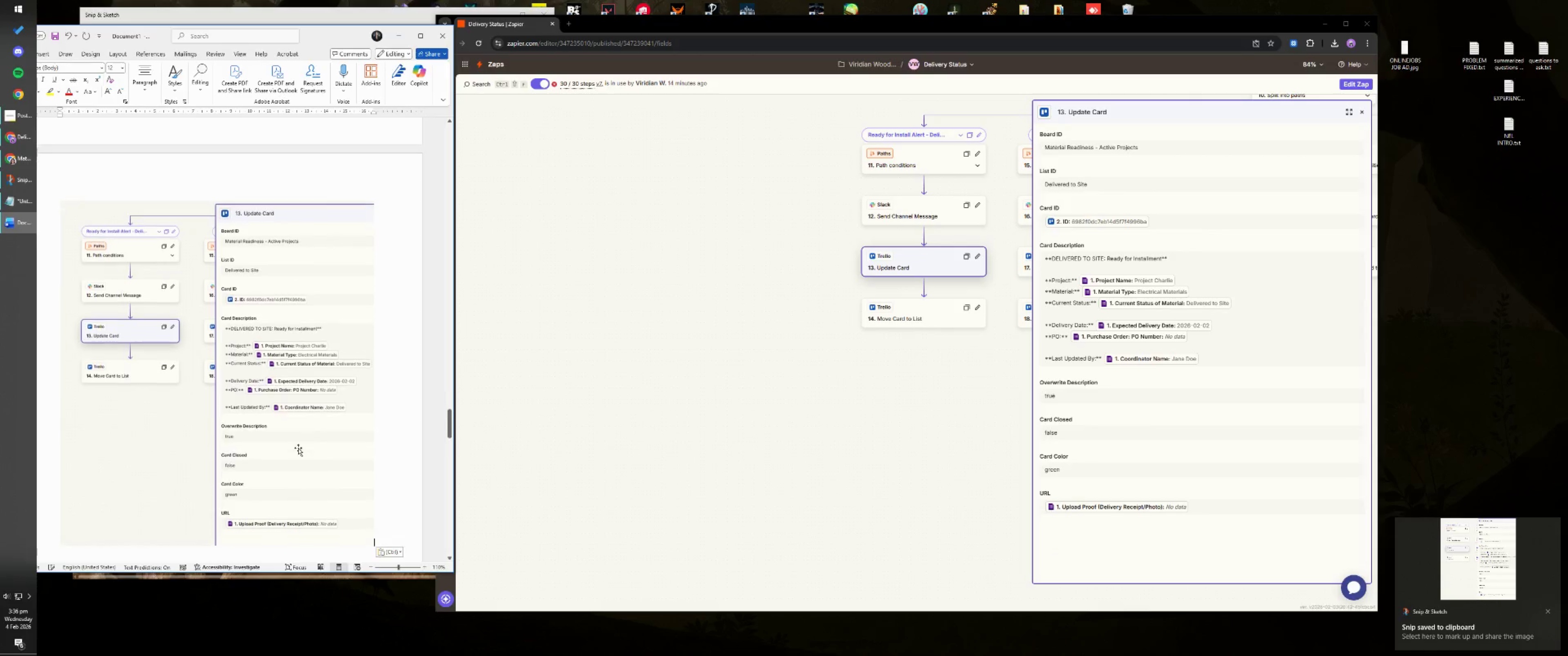 
left_click([232, 450])
 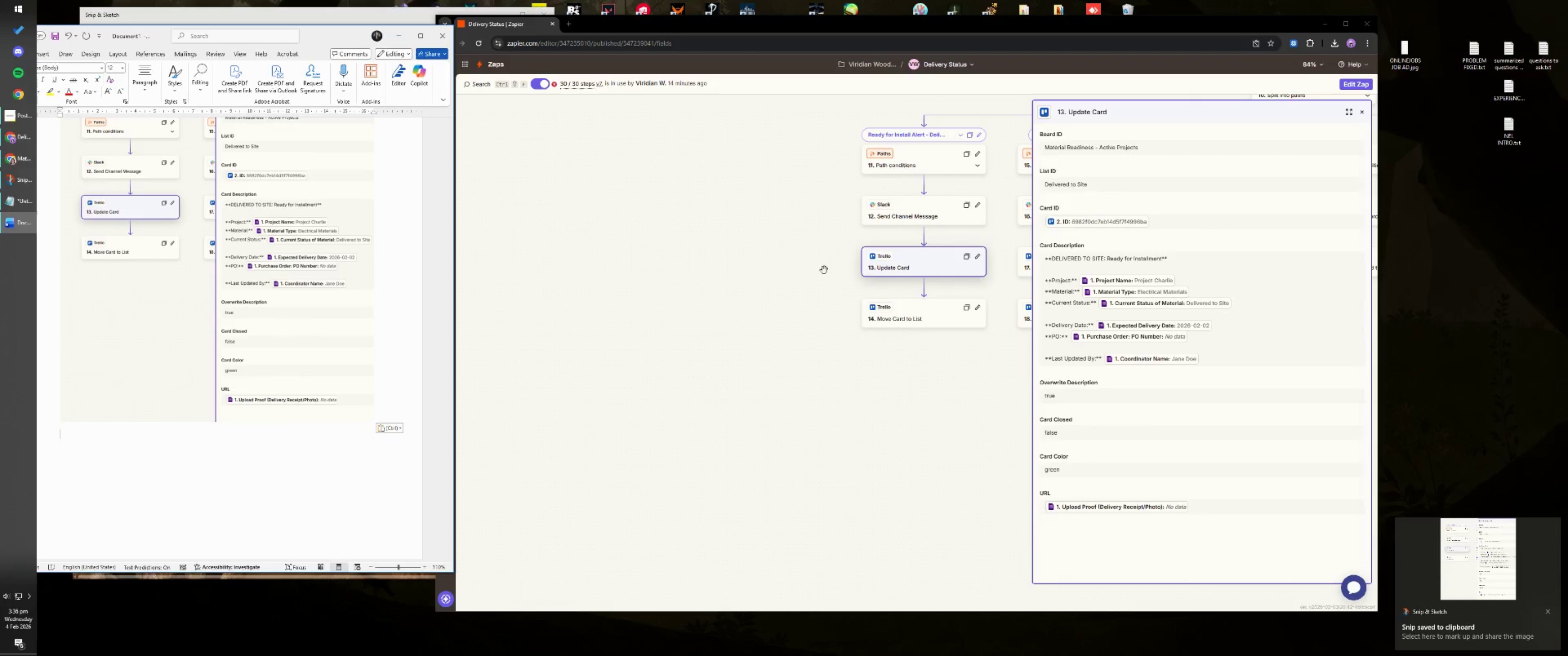 
scroll: coordinate [300, 453], scroll_direction: down, amount: 4.0
 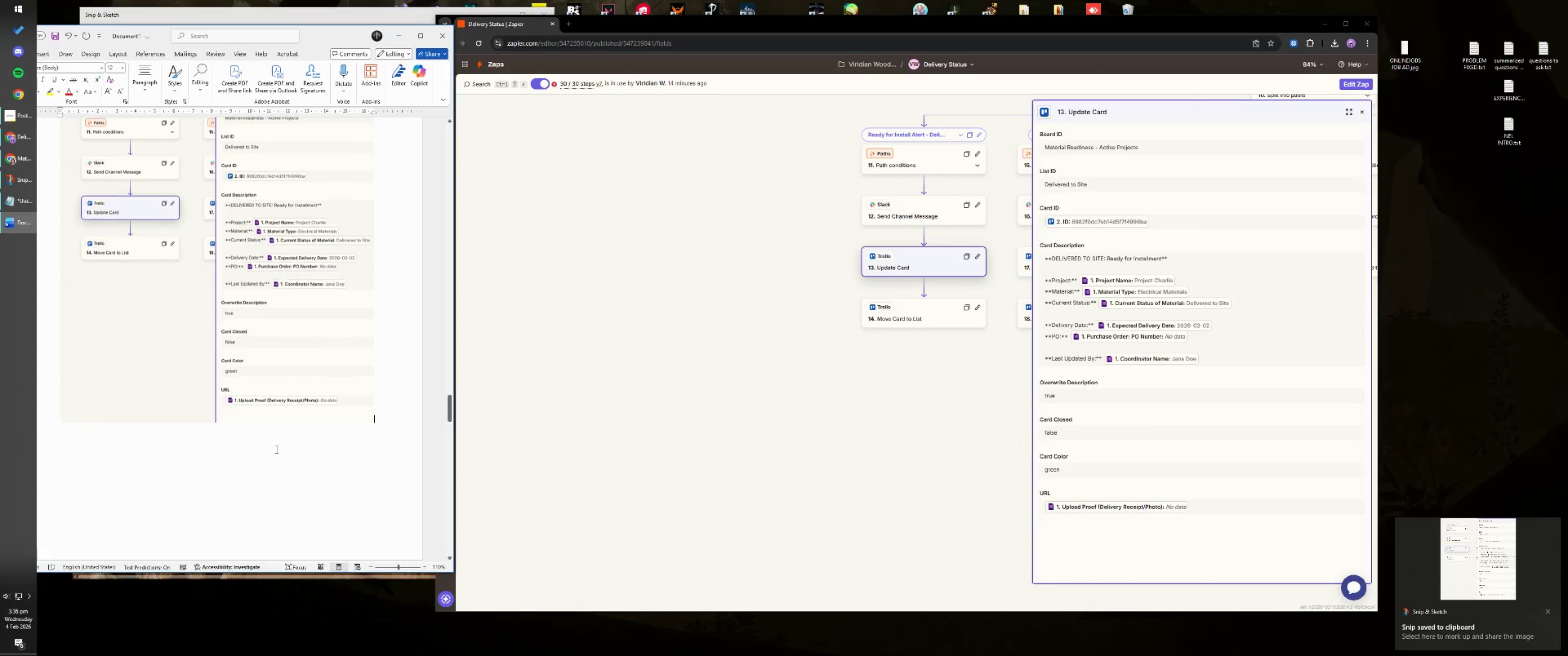 
left_click([924, 318])
 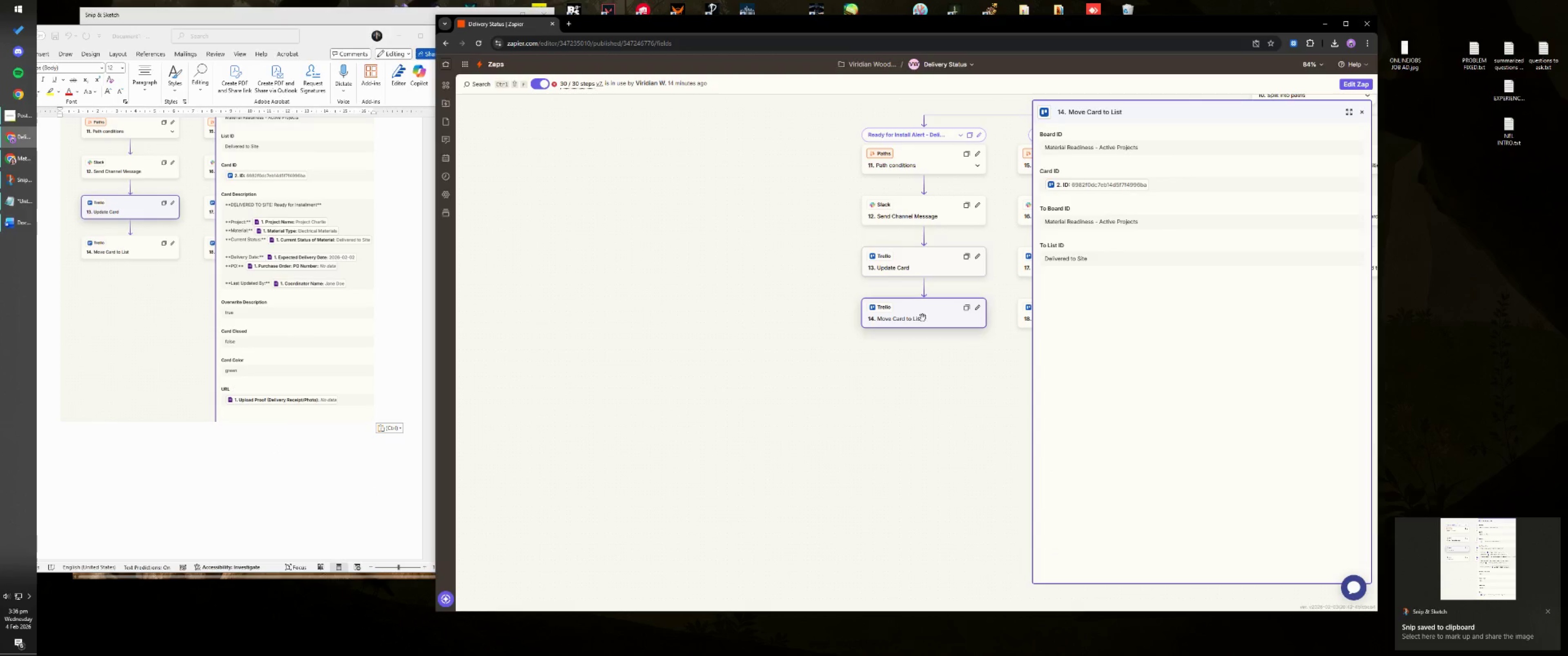 
key(Meta+MetaLeft)
 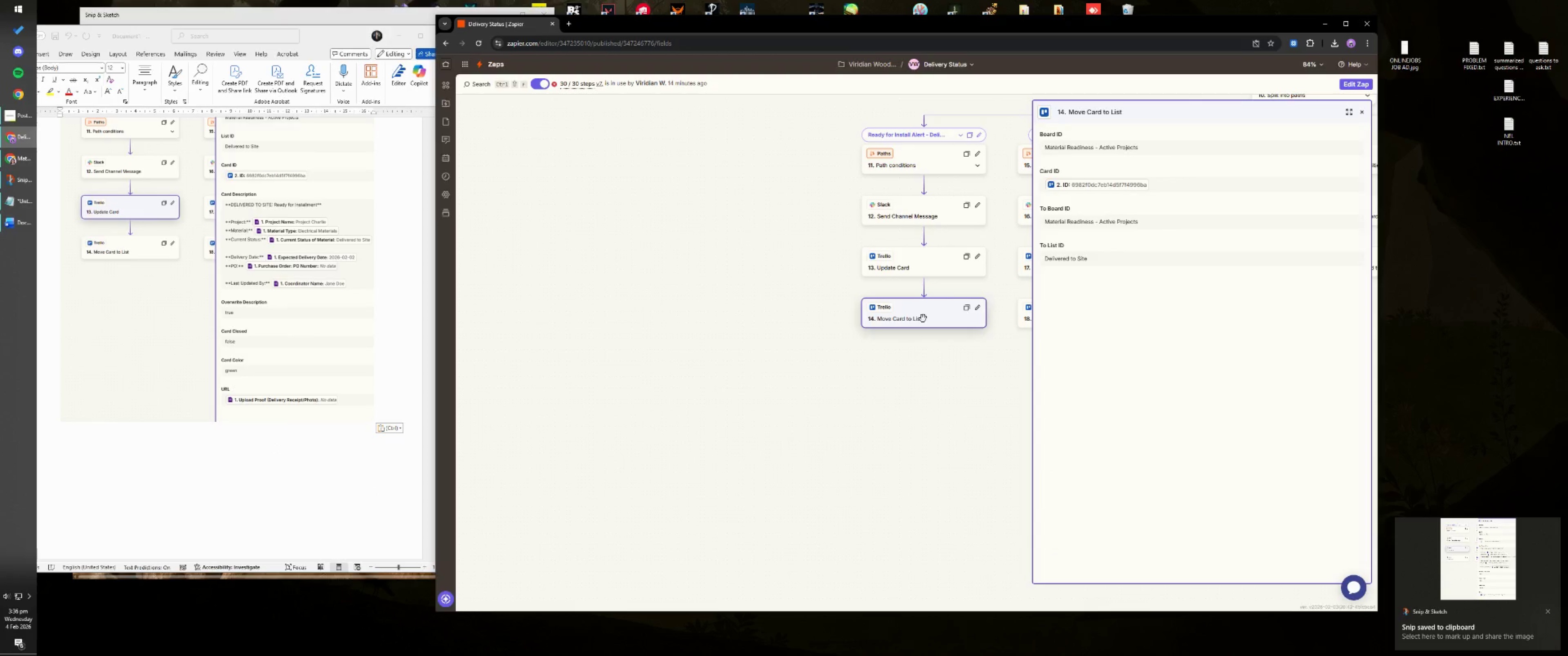 
key(Meta+Shift+ShiftLeft)
 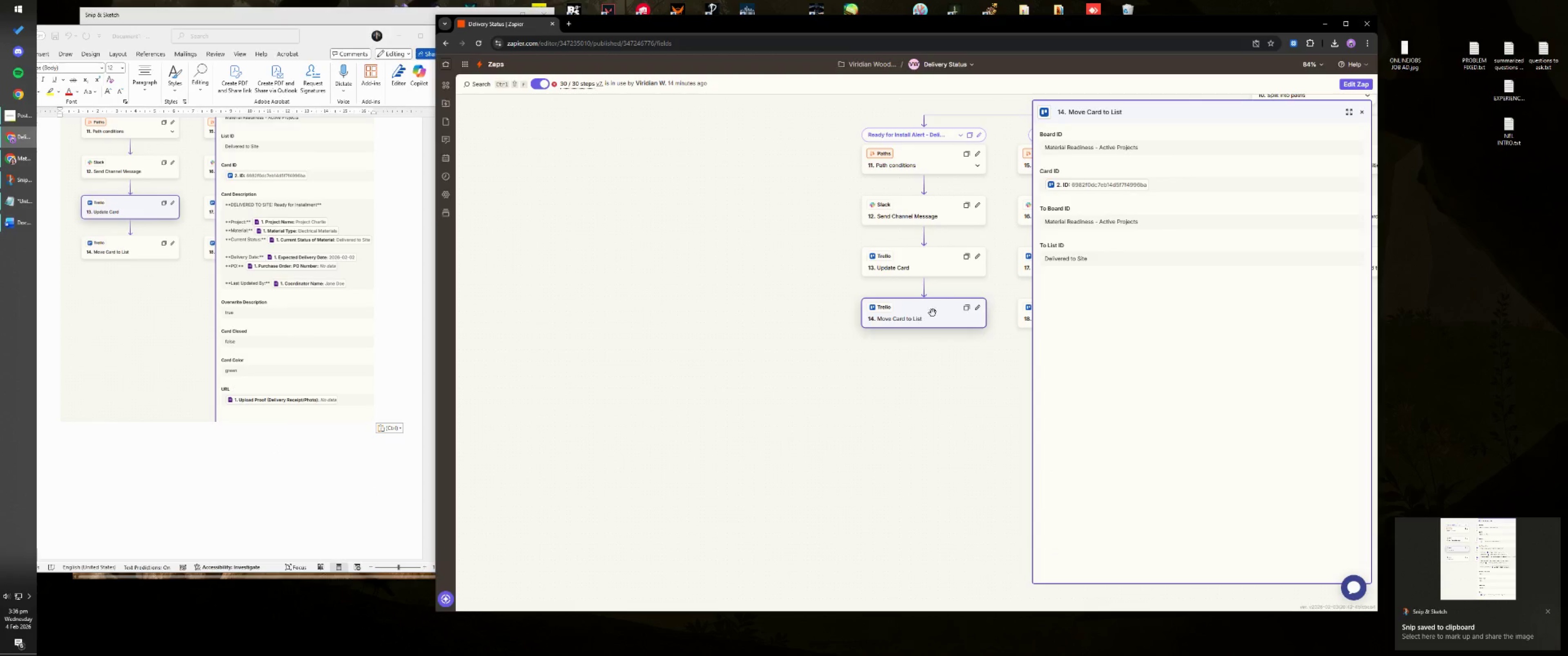 
key(Meta+Shift+S)
 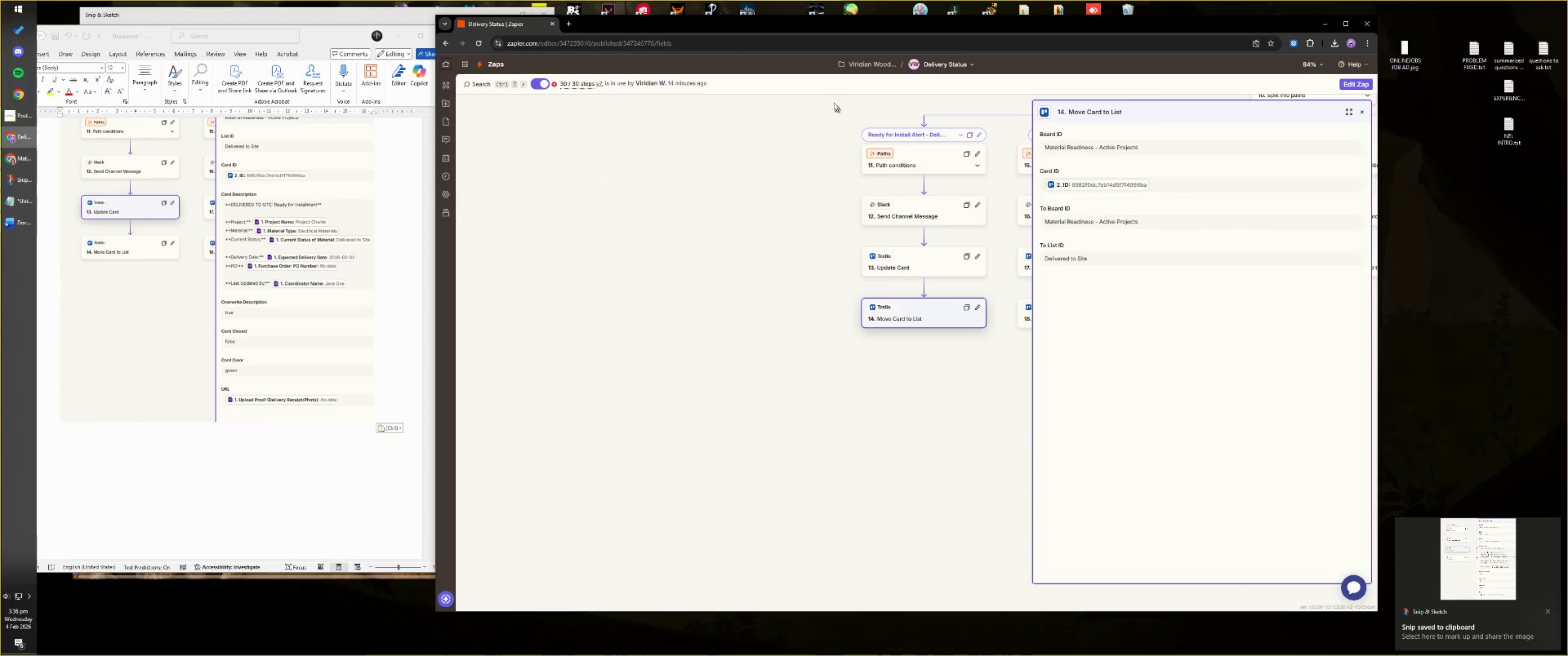 
left_click_drag(start_coordinate=[833, 95], to_coordinate=[1173, 355])
 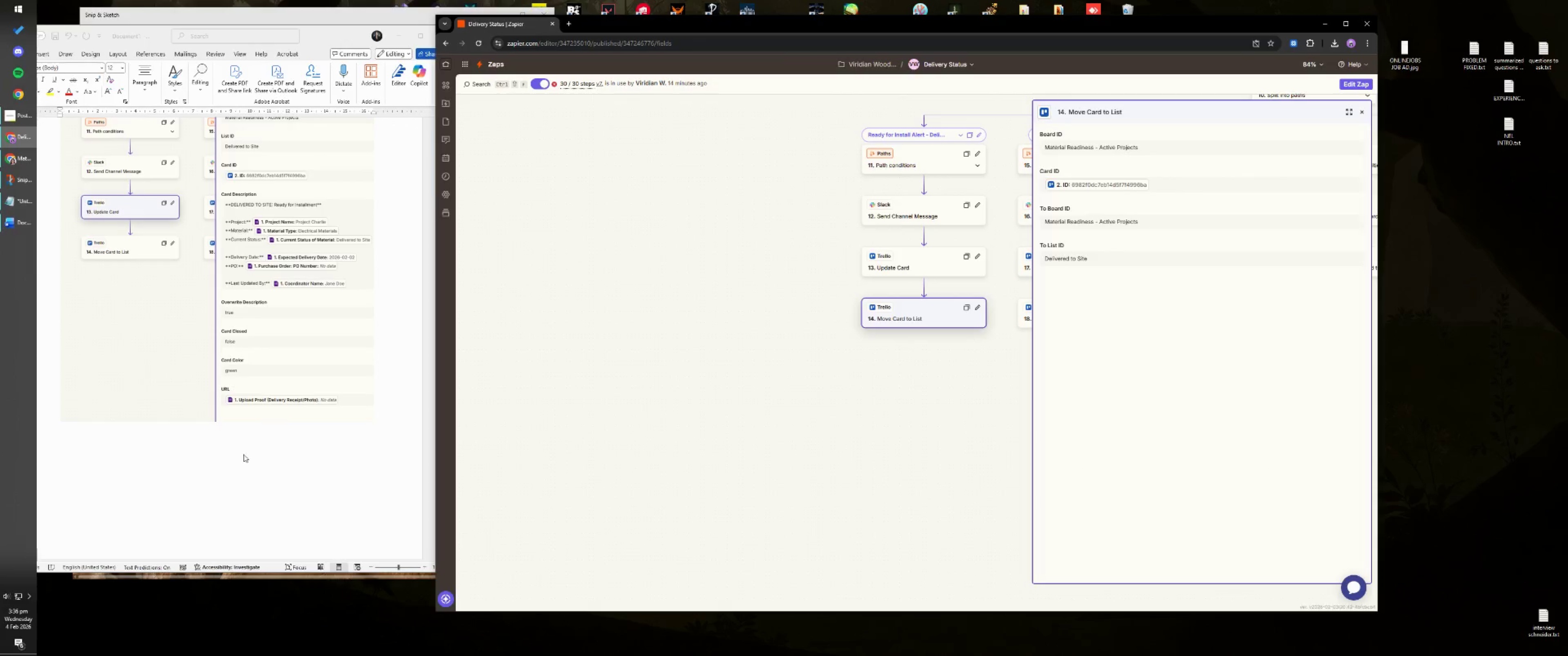 
left_click([238, 436])
 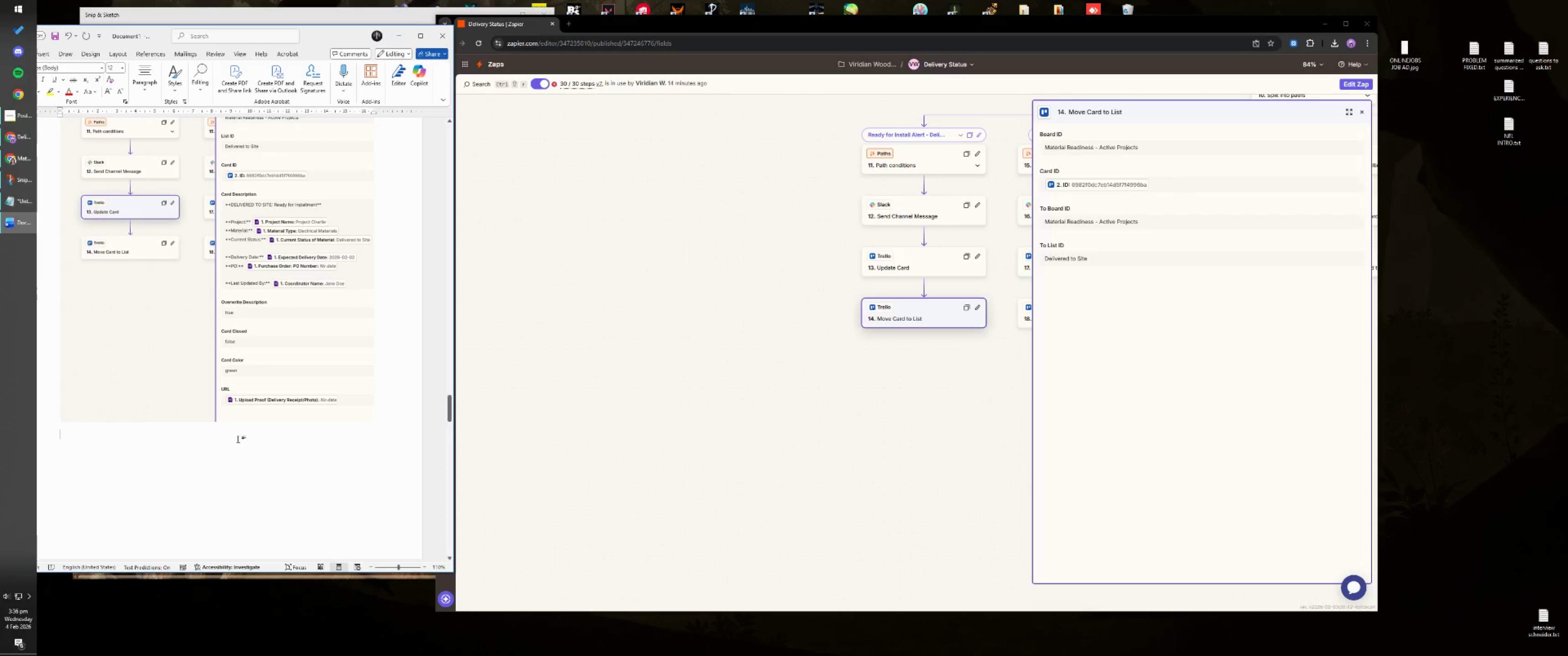 
key(Control+ControlLeft)
 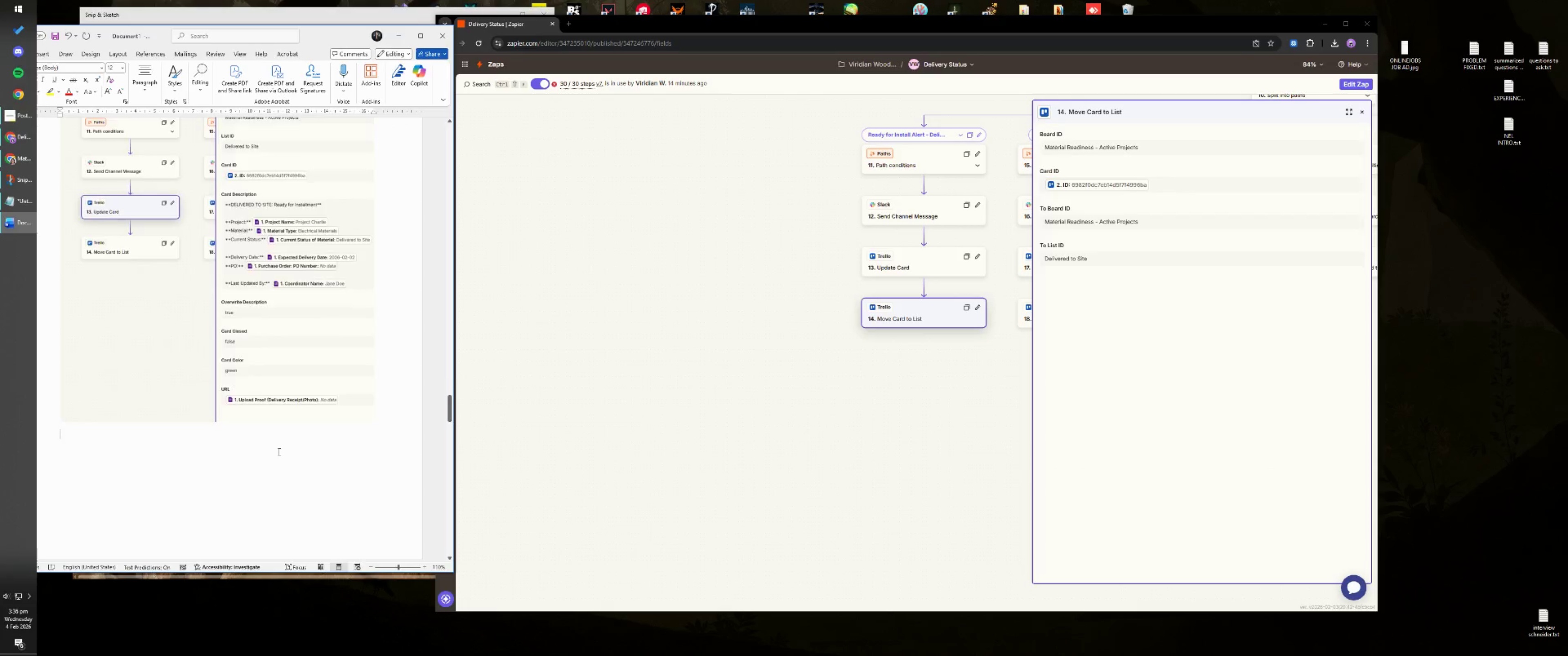 
key(Control+V)
 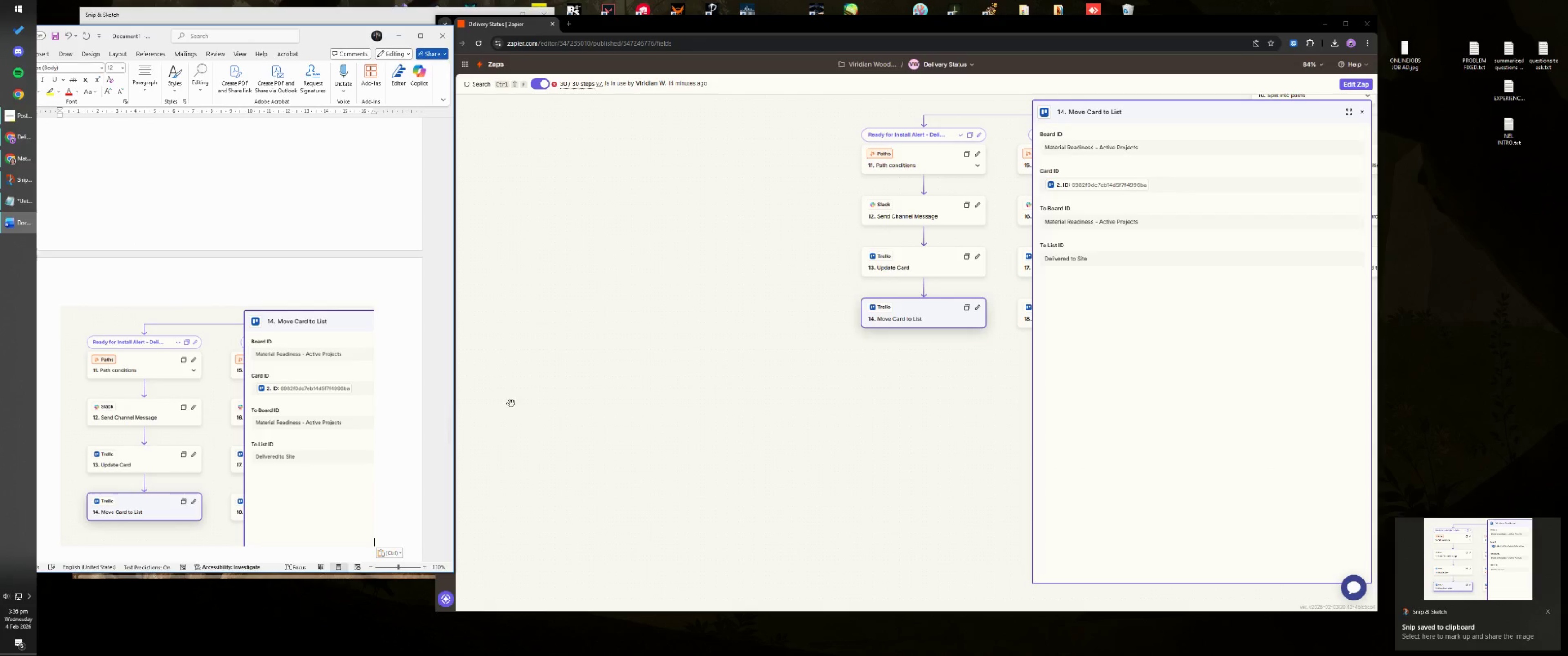 
left_click([276, 406])
 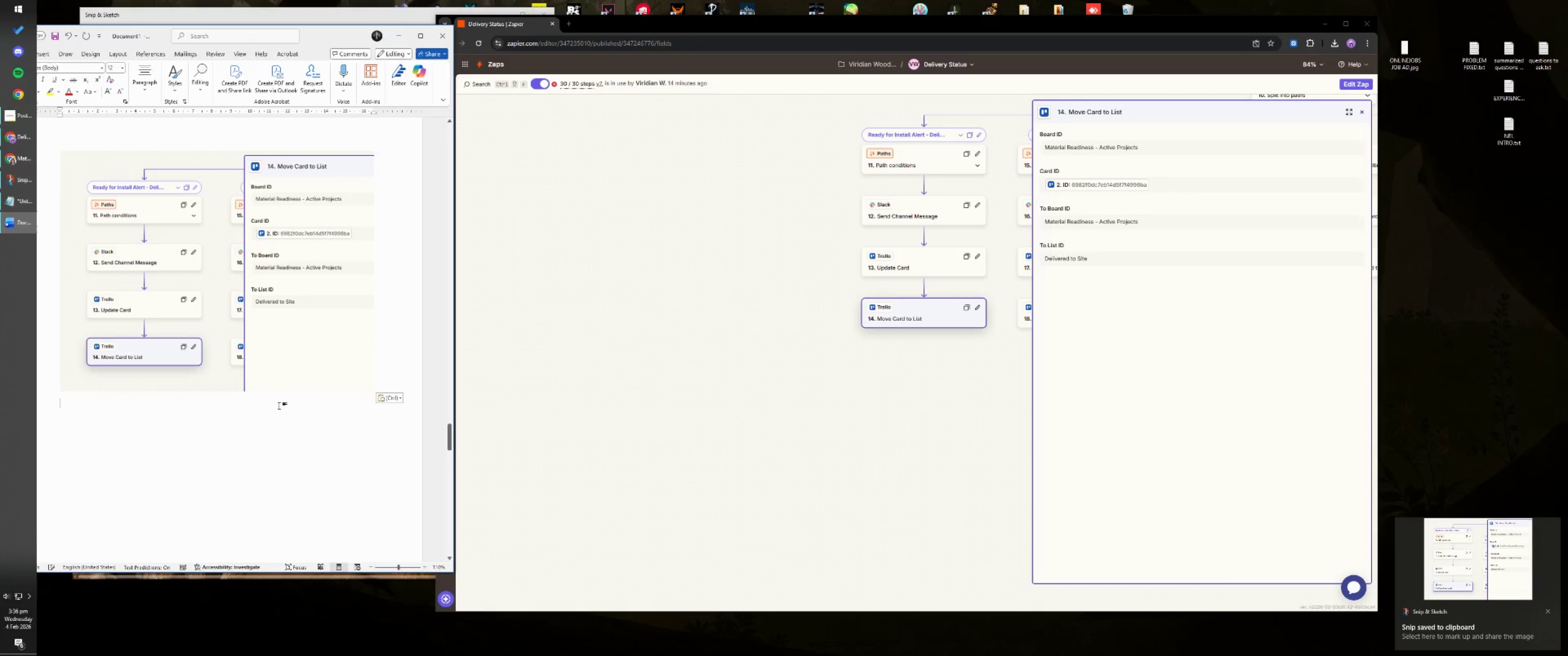 
scroll: coordinate [309, 388], scroll_direction: down, amount: 5.0
 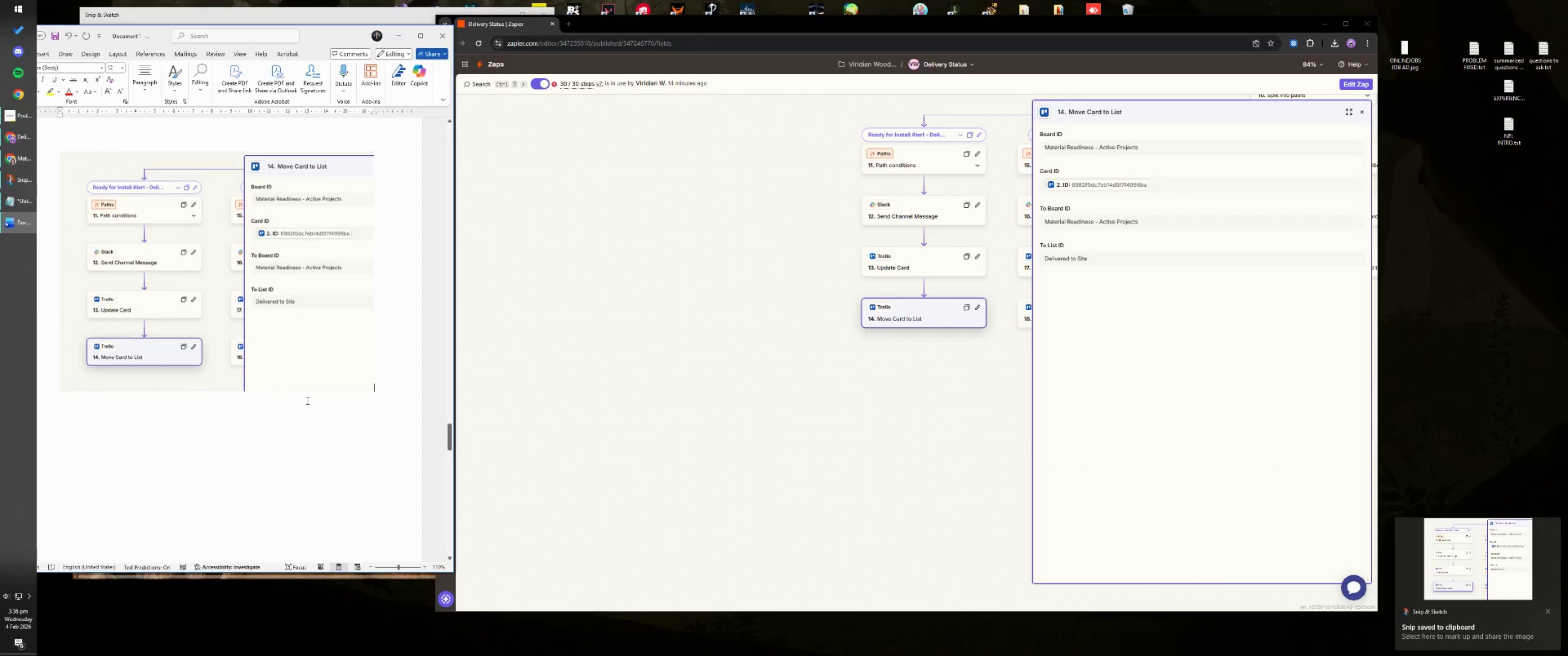 
left_click_drag(start_coordinate=[934, 411], to_coordinate=[719, 483])
 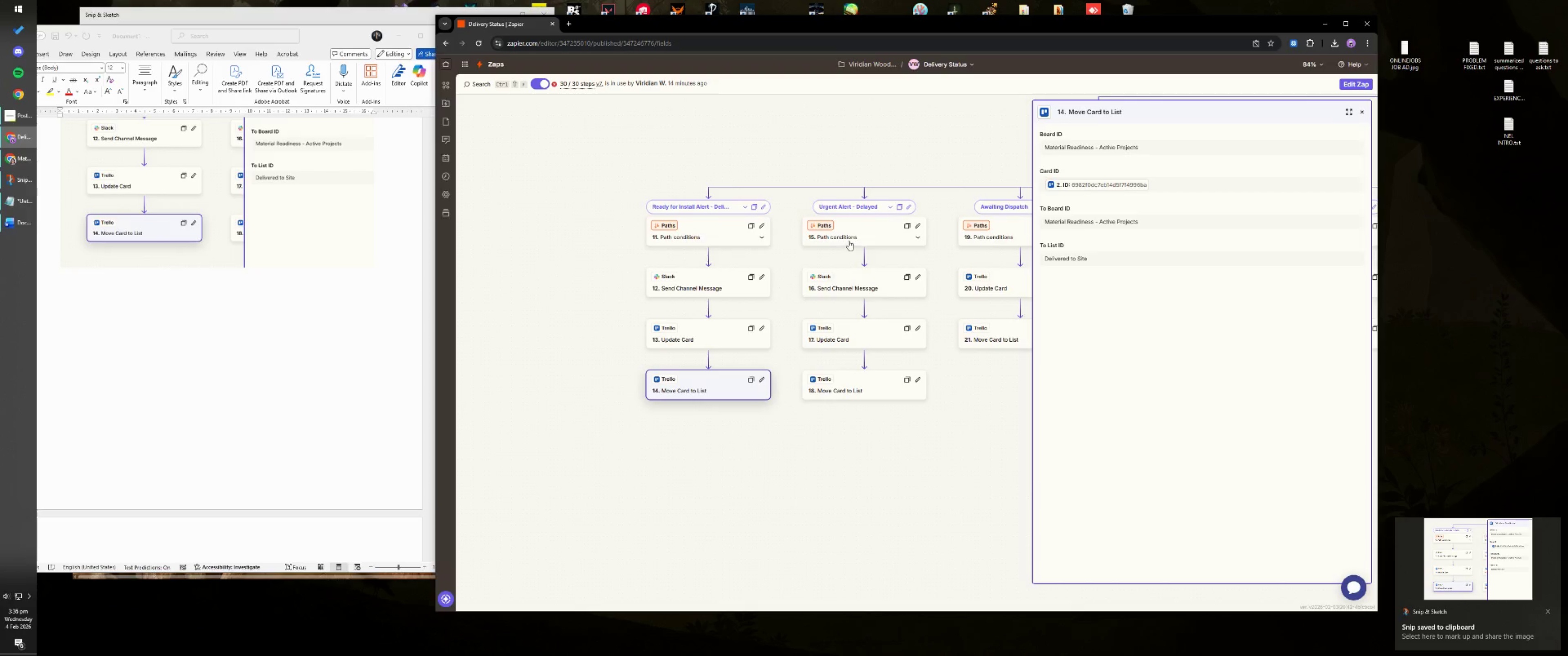 
scroll: coordinate [386, 396], scroll_direction: down, amount: 4.0
 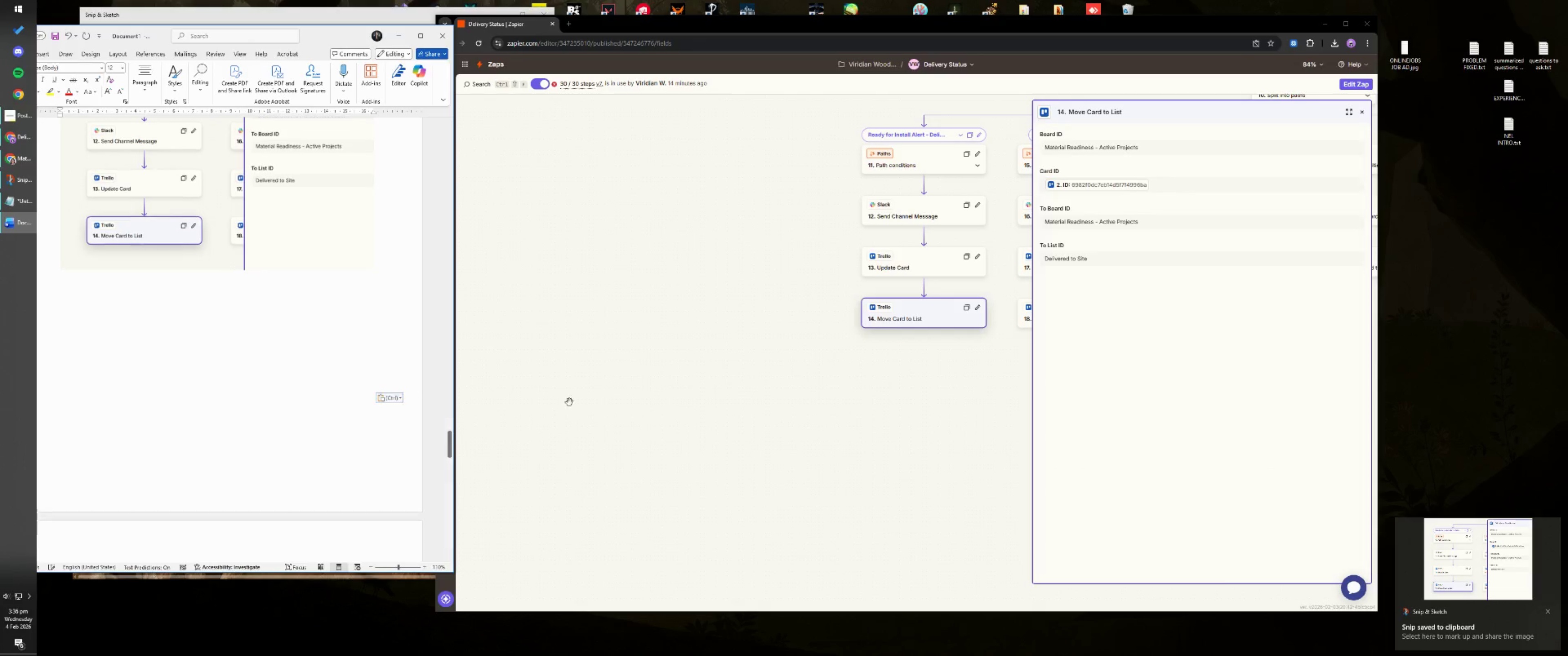 
left_click([849, 240])
 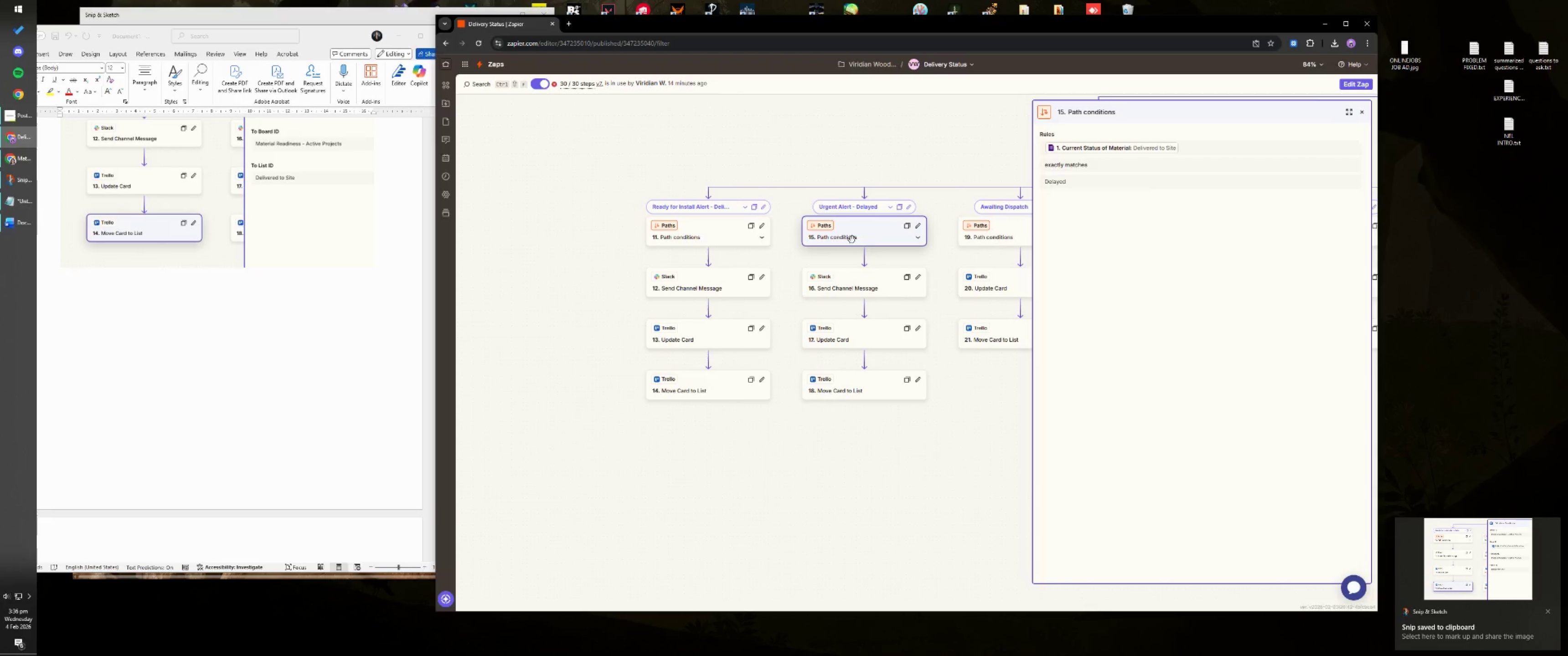 
left_click_drag(start_coordinate=[904, 449], to_coordinate=[954, 375])
 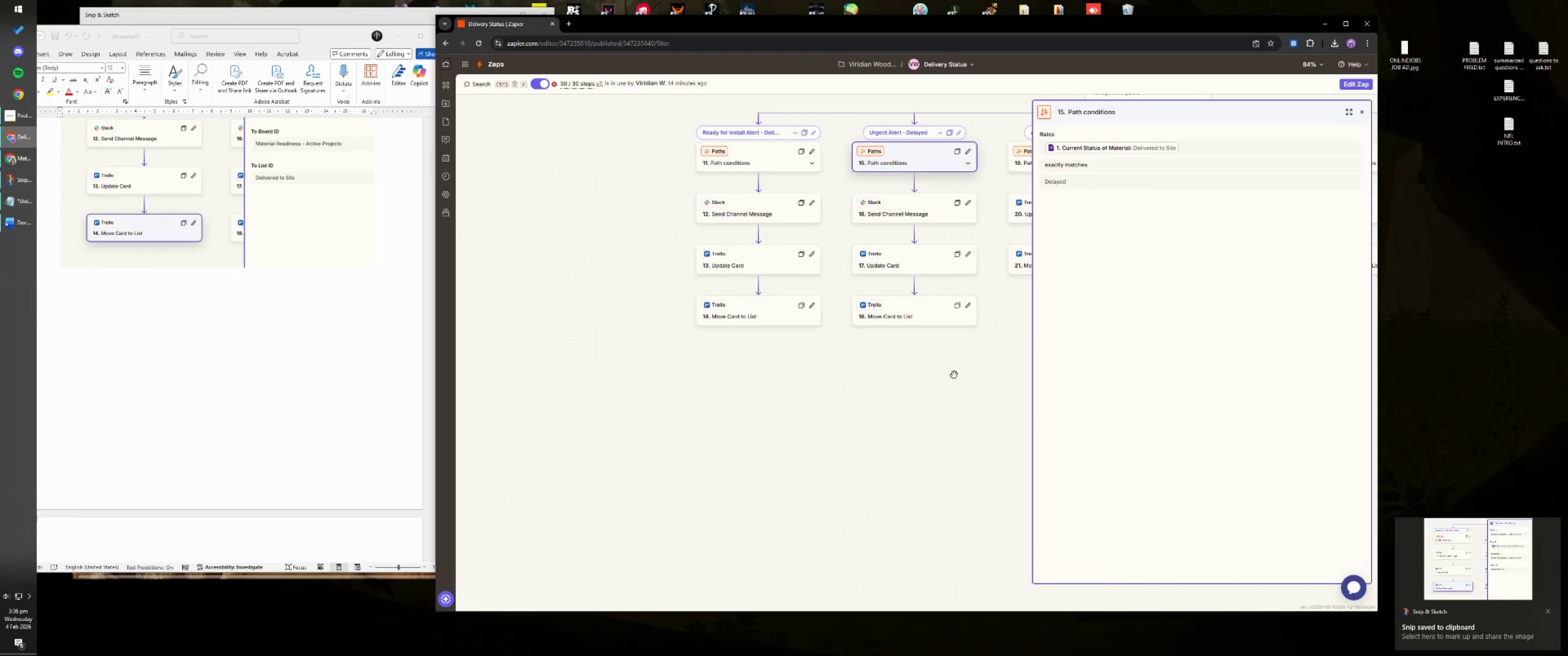 
key(Meta+MetaLeft)
 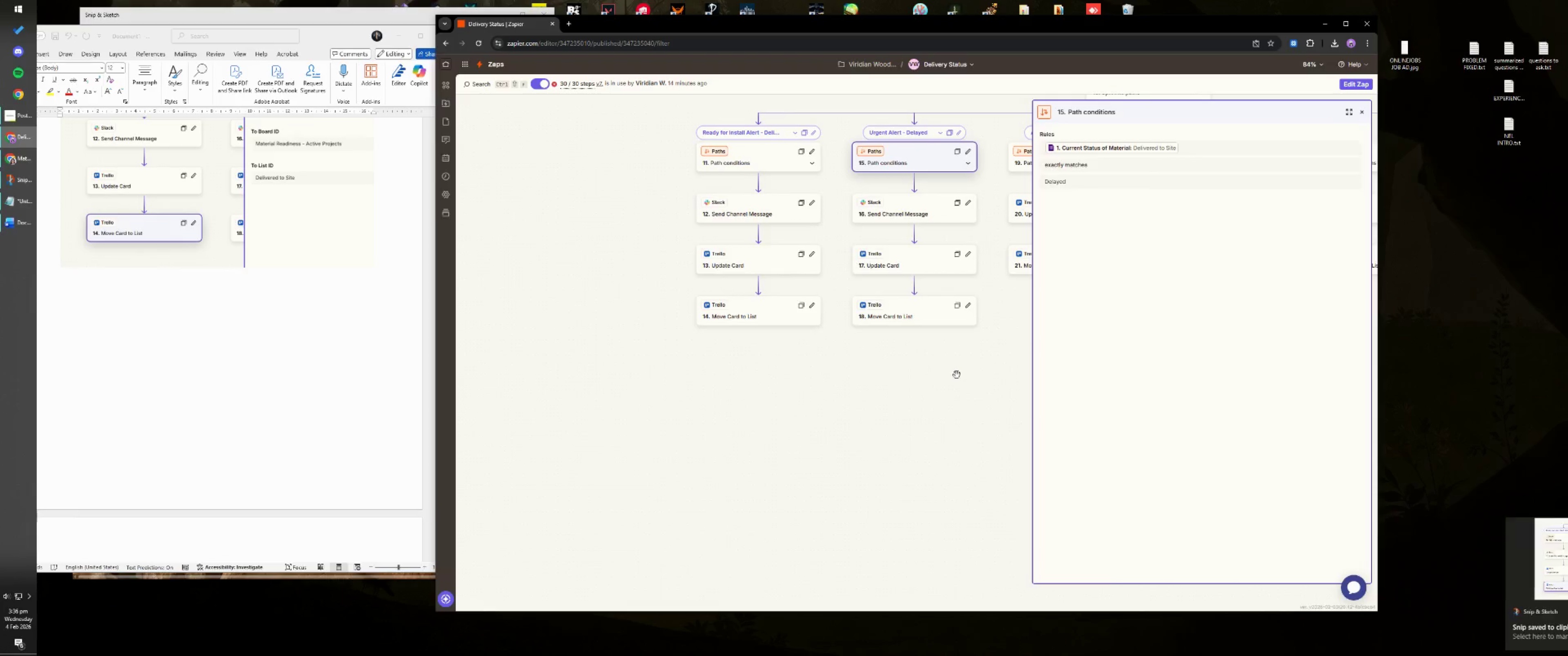 
key(Meta+Shift+ShiftLeft)
 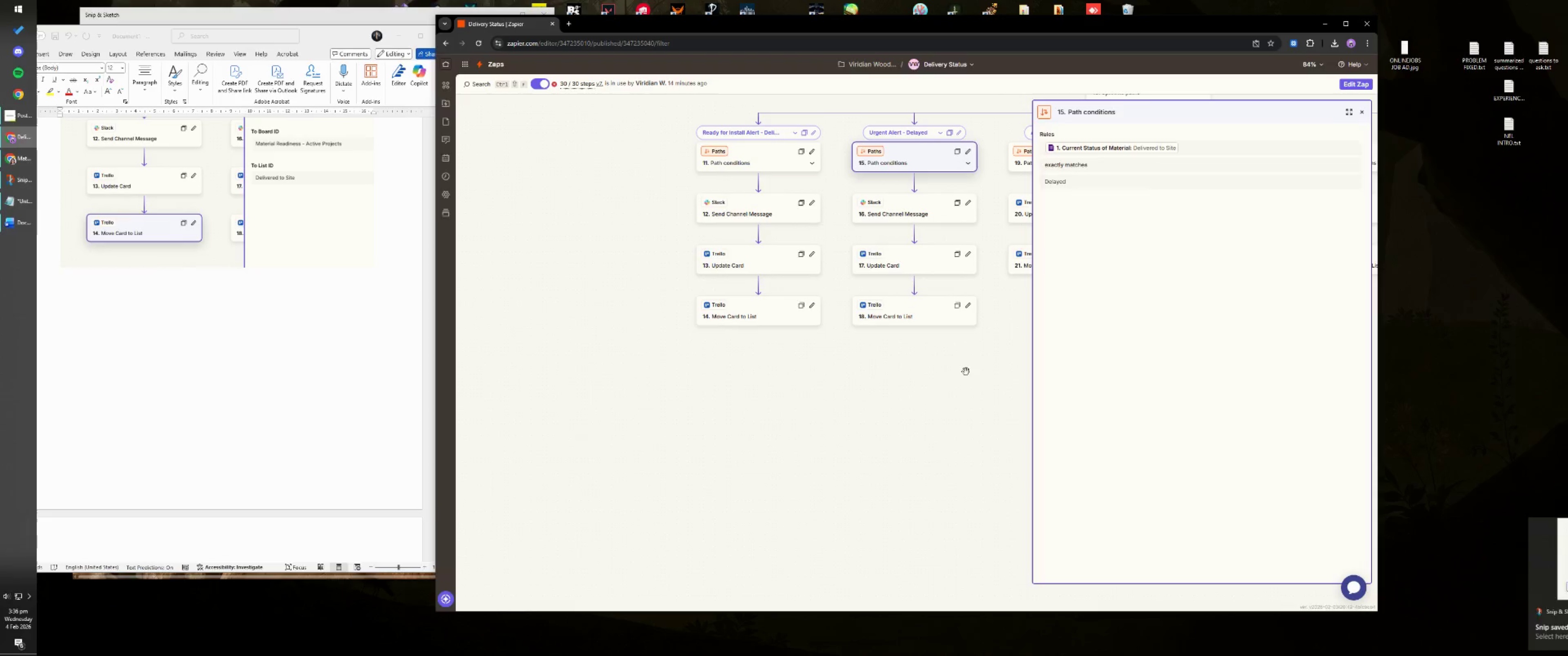 
key(Meta+Shift+S)
 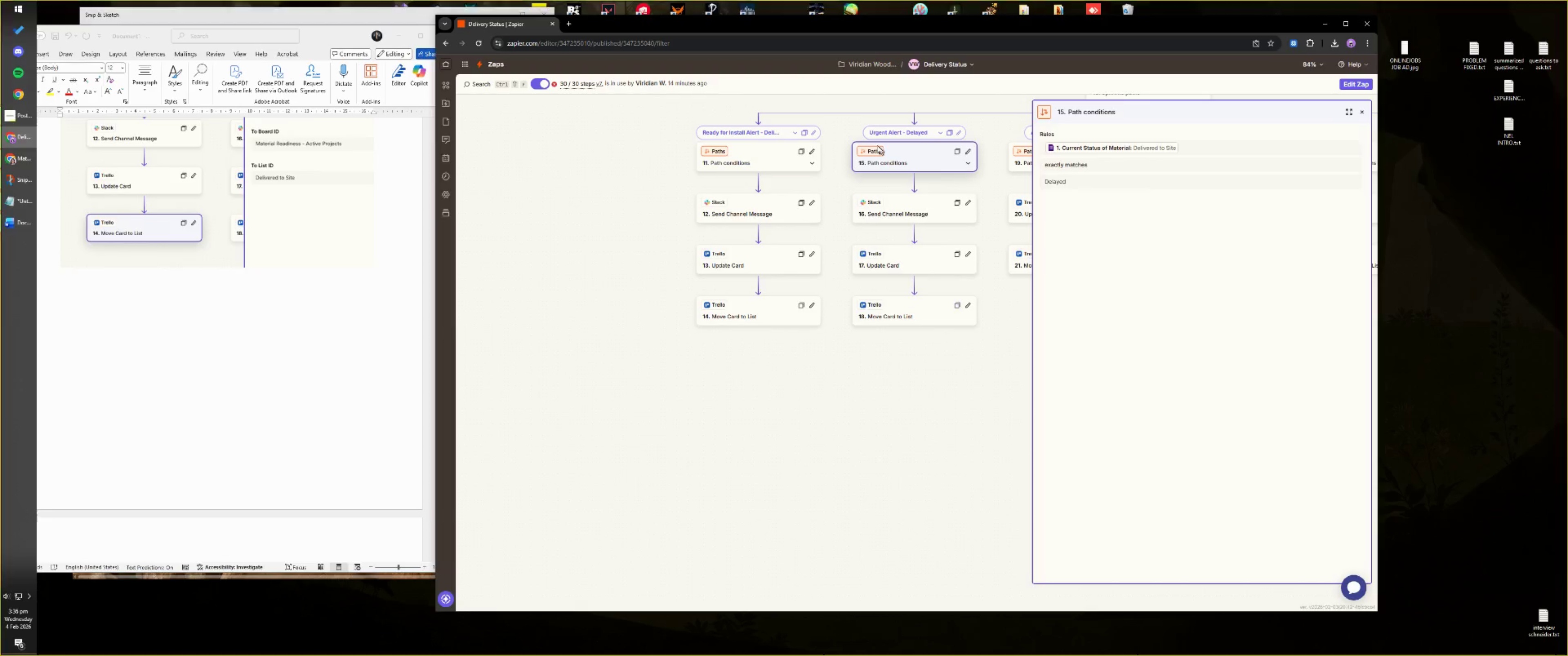 
left_click_drag(start_coordinate=[833, 98], to_coordinate=[1193, 349])
 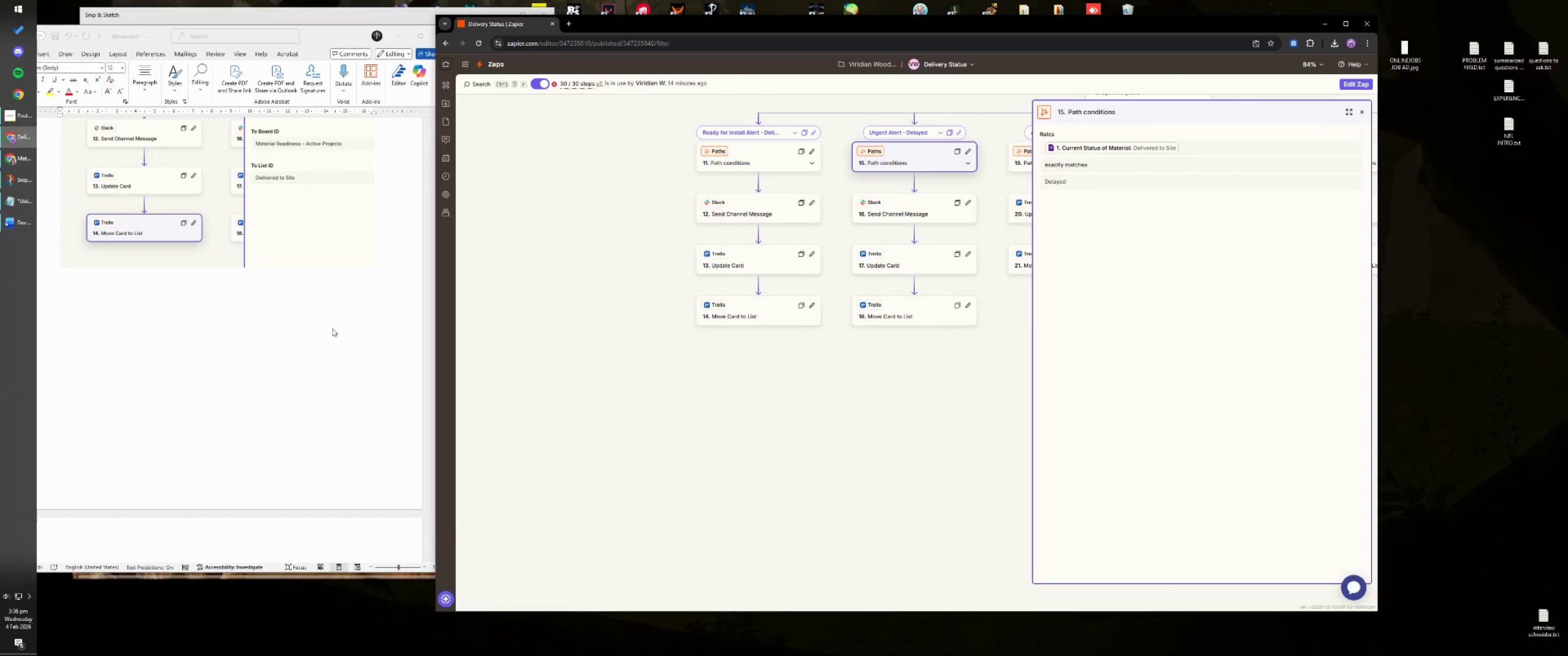 
left_click([283, 292])
 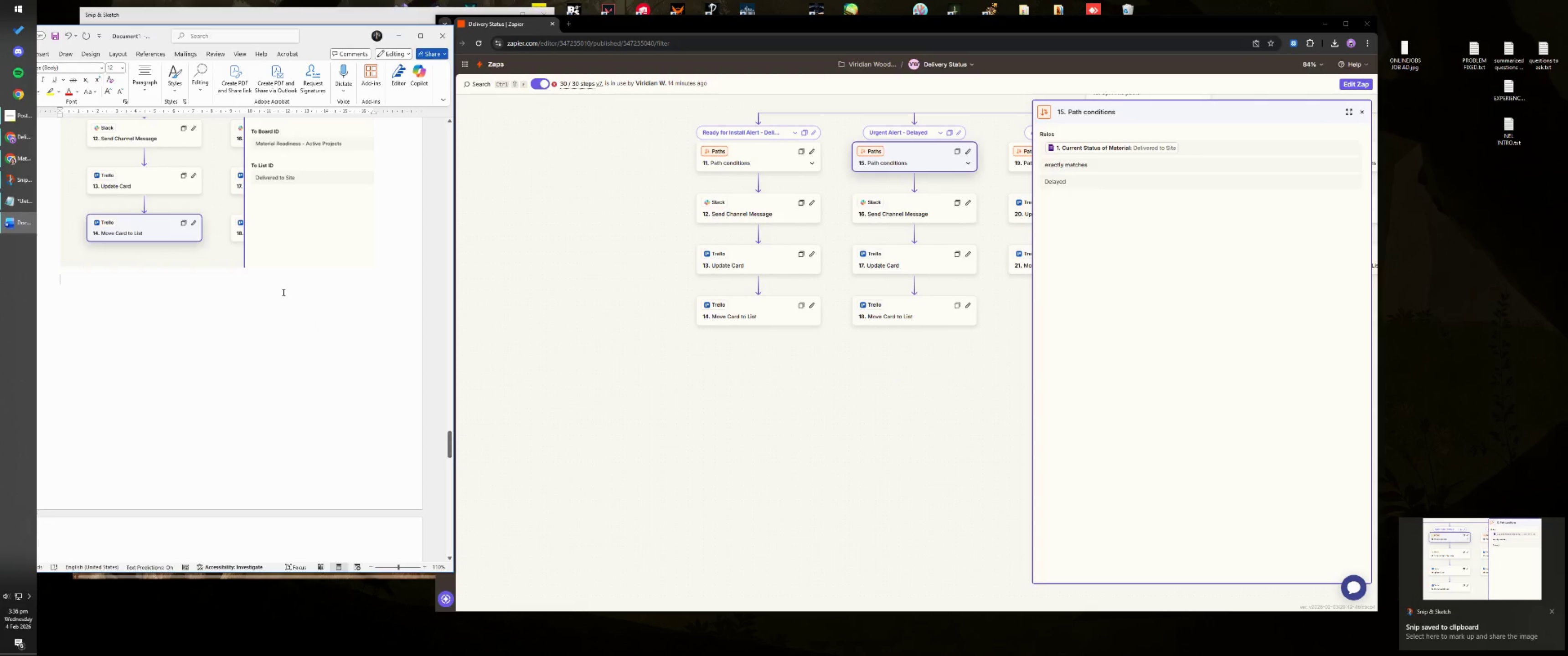 
key(Control+ControlLeft)
 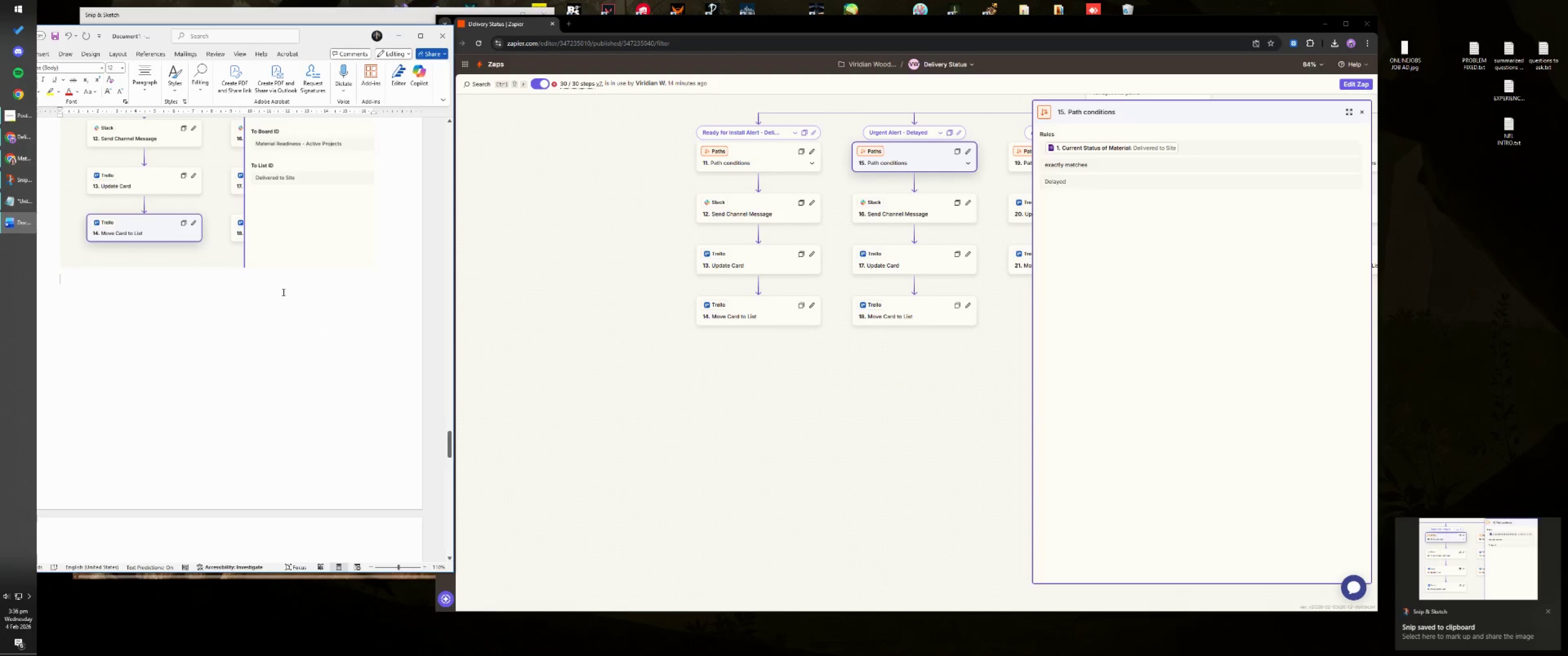 
key(Control+V)
 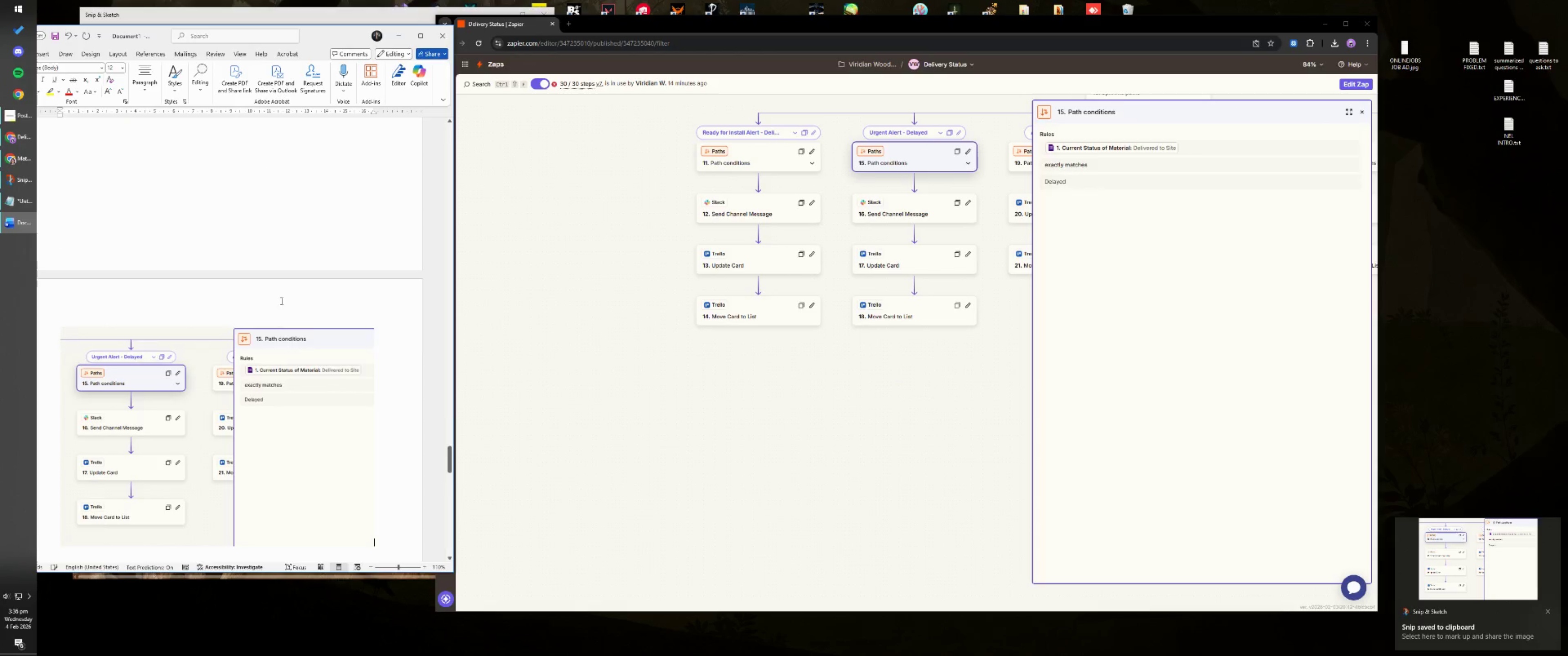 
left_click([181, 444])
 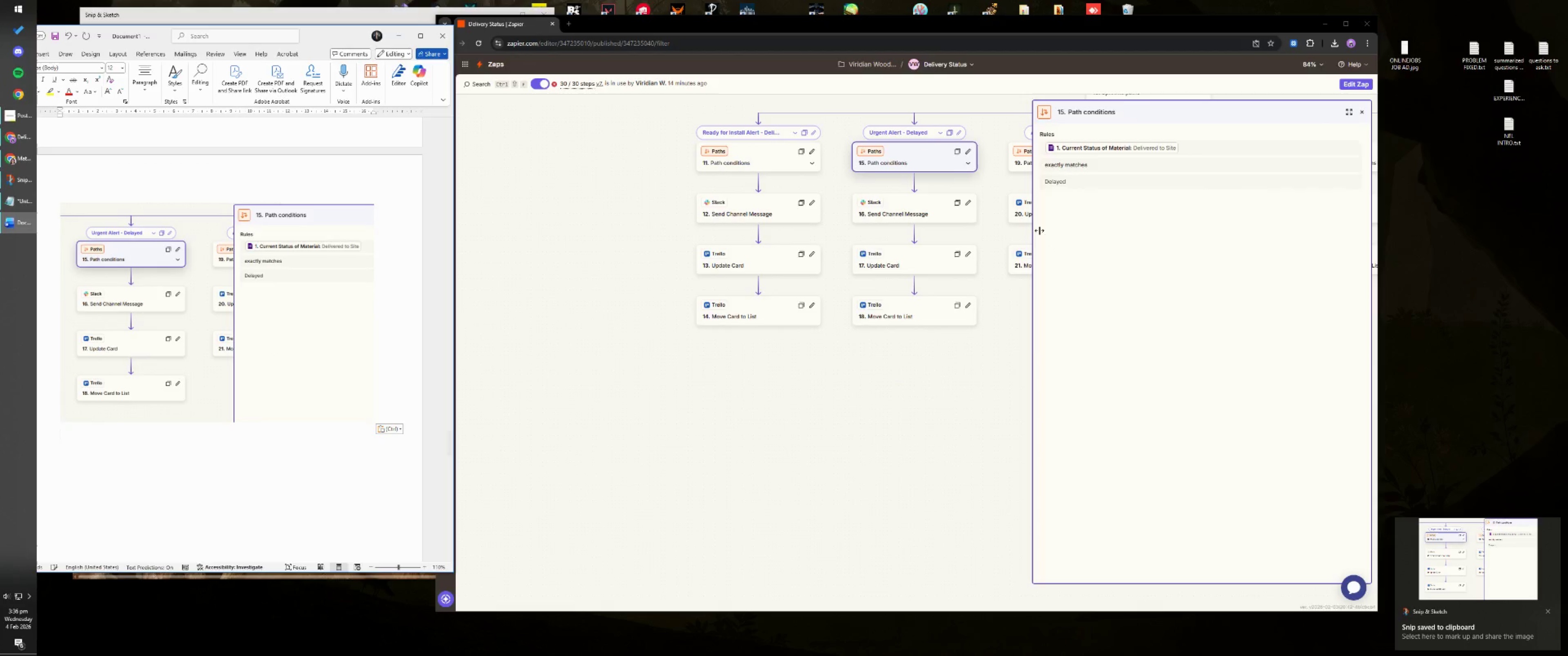 
scroll: coordinate [275, 355], scroll_direction: down, amount: 4.0
 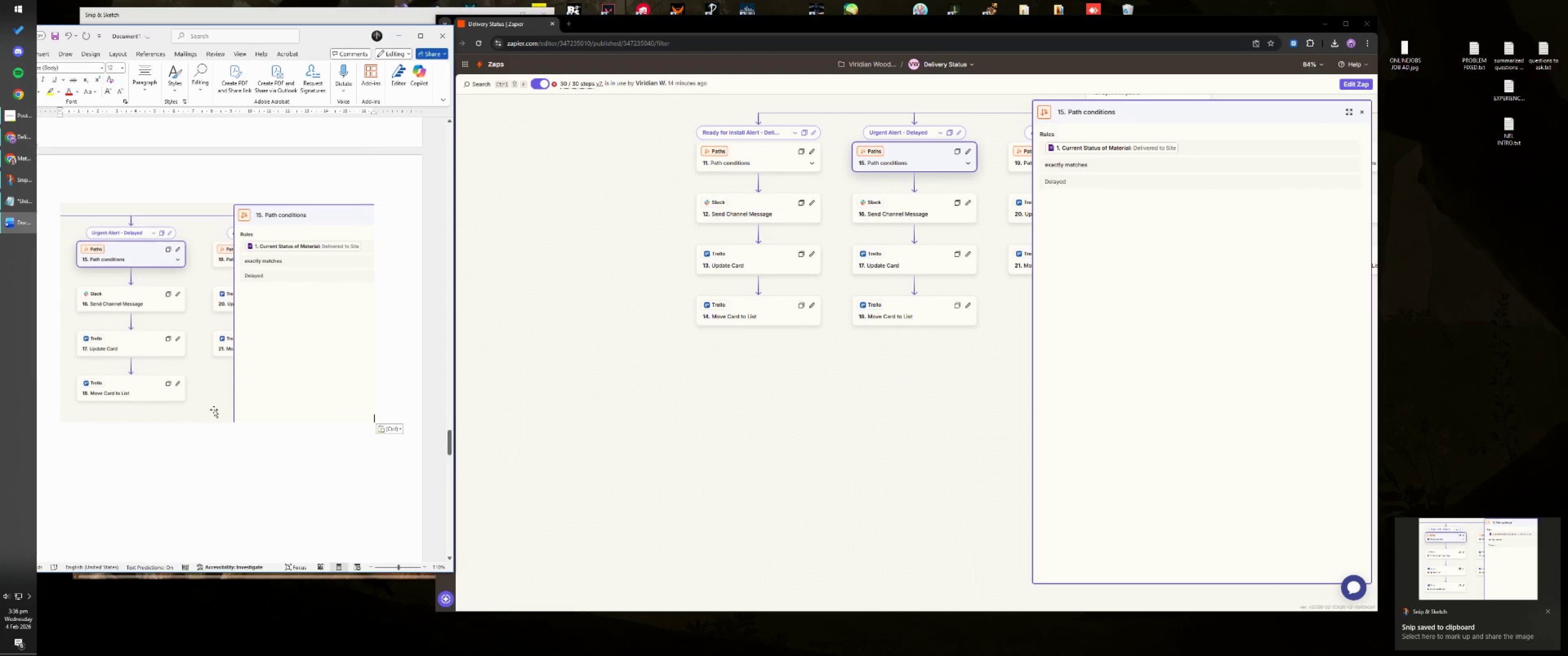 
left_click([868, 197])
 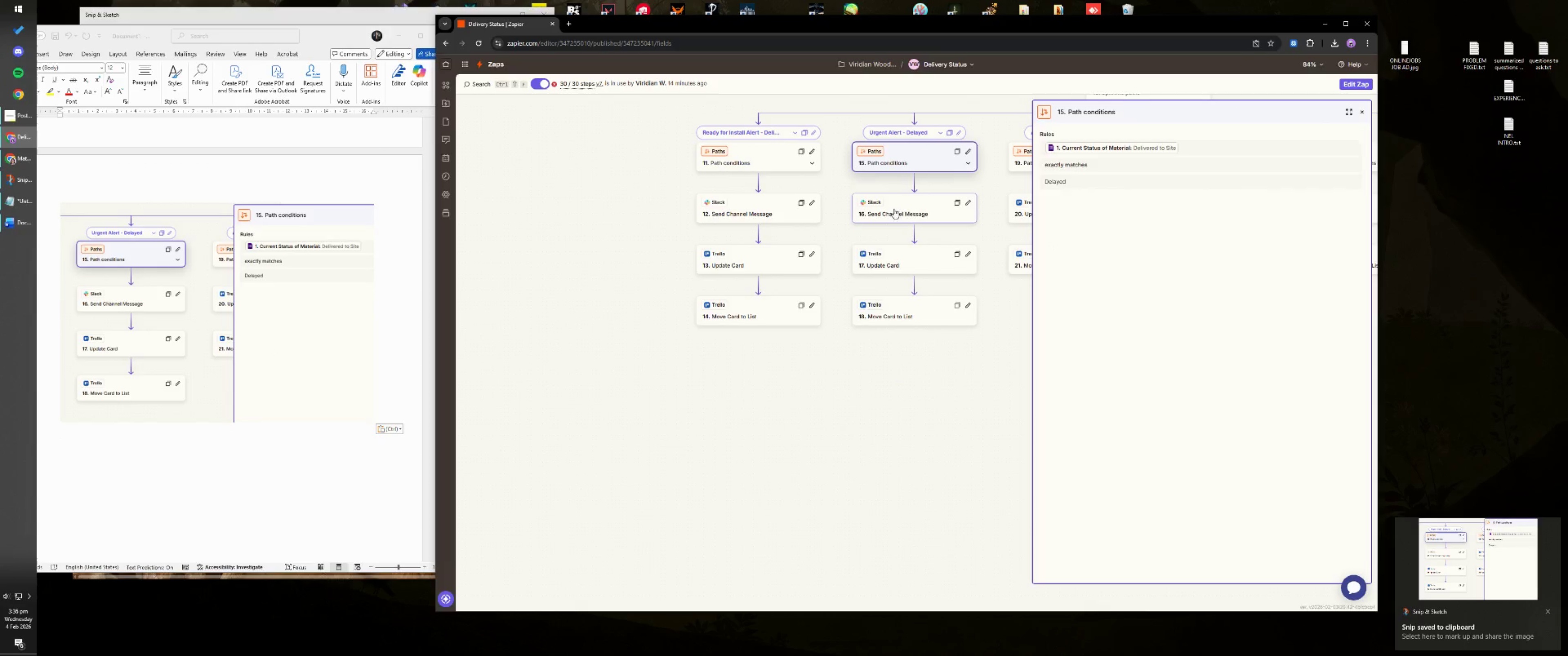 
left_click([903, 210])
 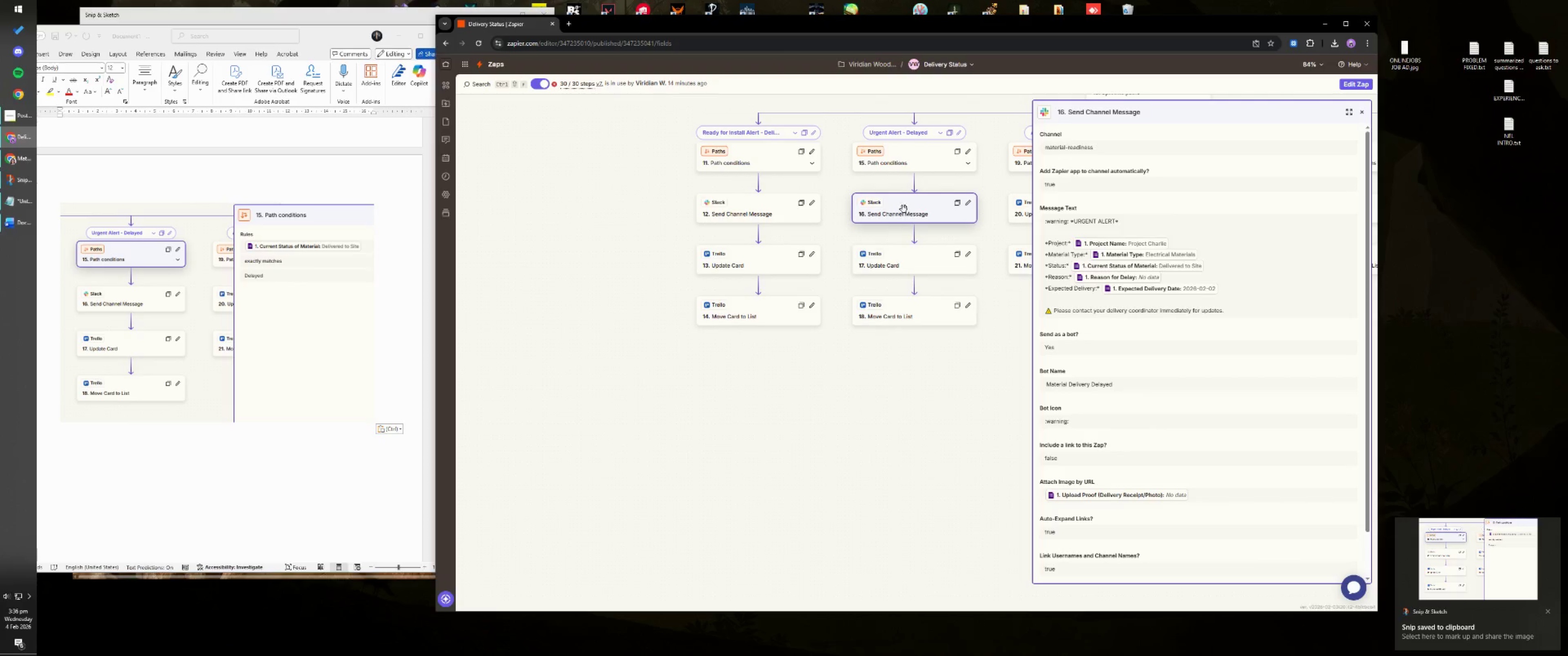 
key(Meta+MetaLeft)
 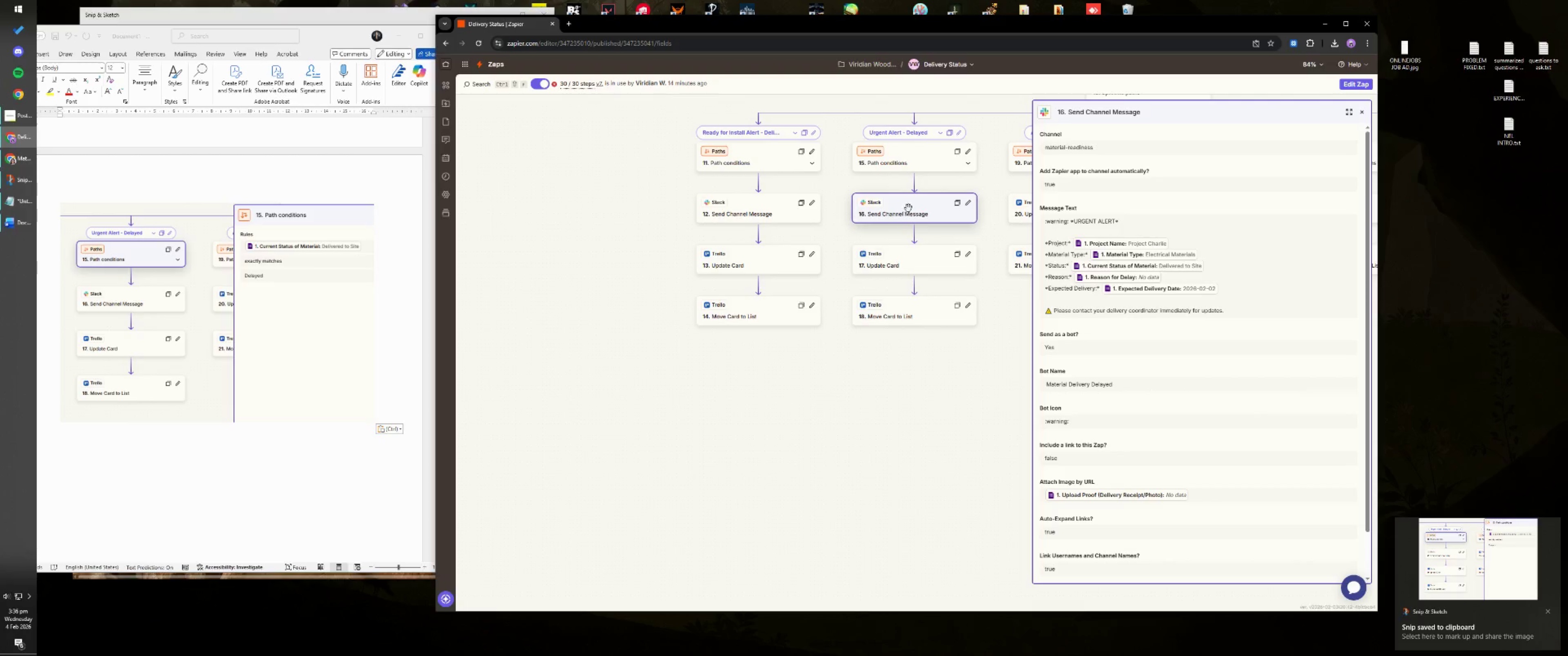 
key(Meta+Shift+ShiftLeft)
 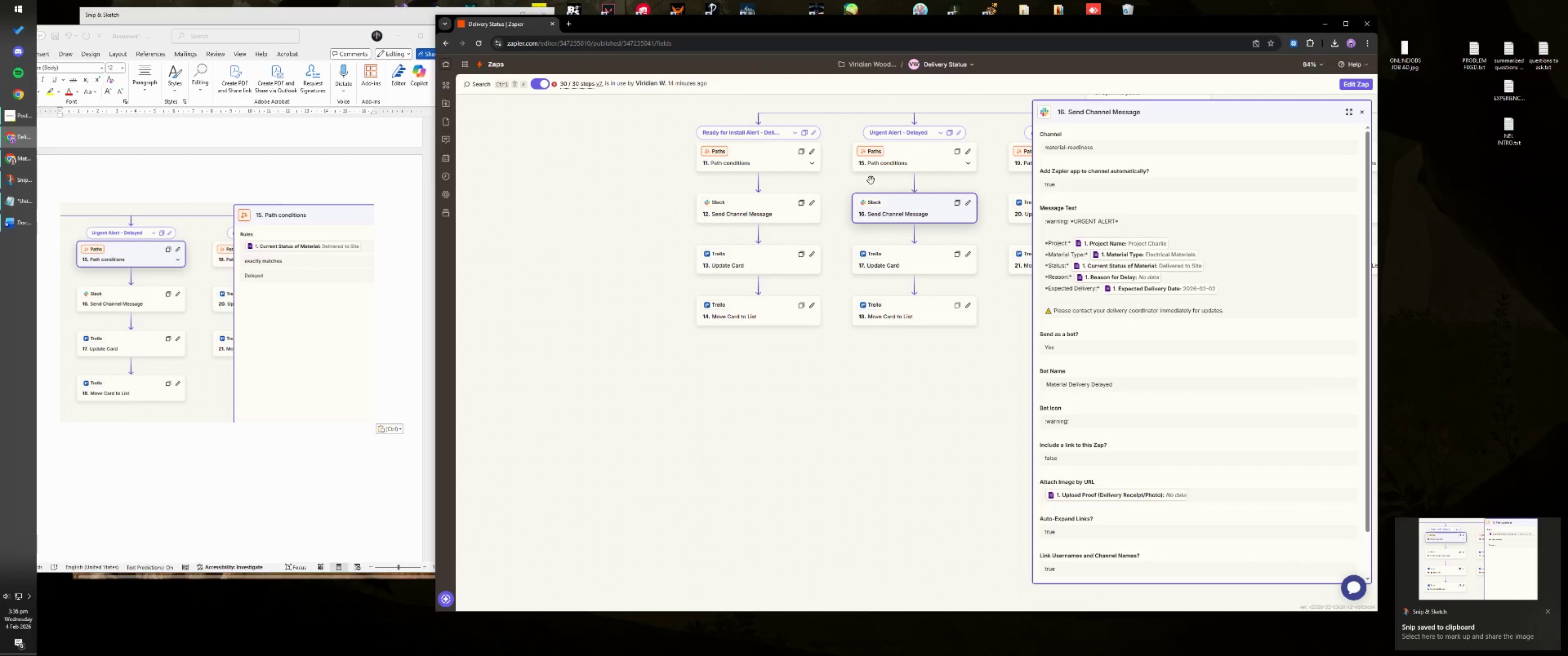 
key(Meta+Shift+S)
 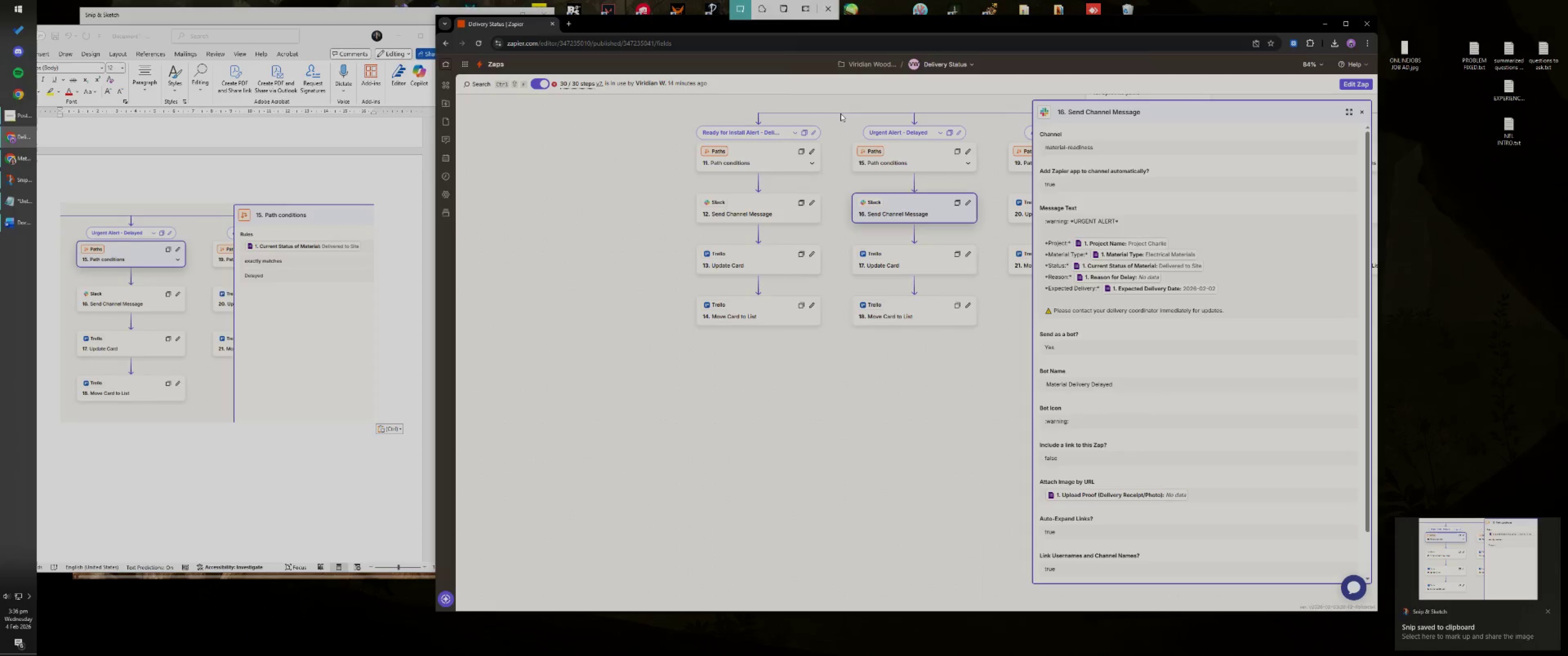 
left_click_drag(start_coordinate=[841, 101], to_coordinate=[1237, 592])
 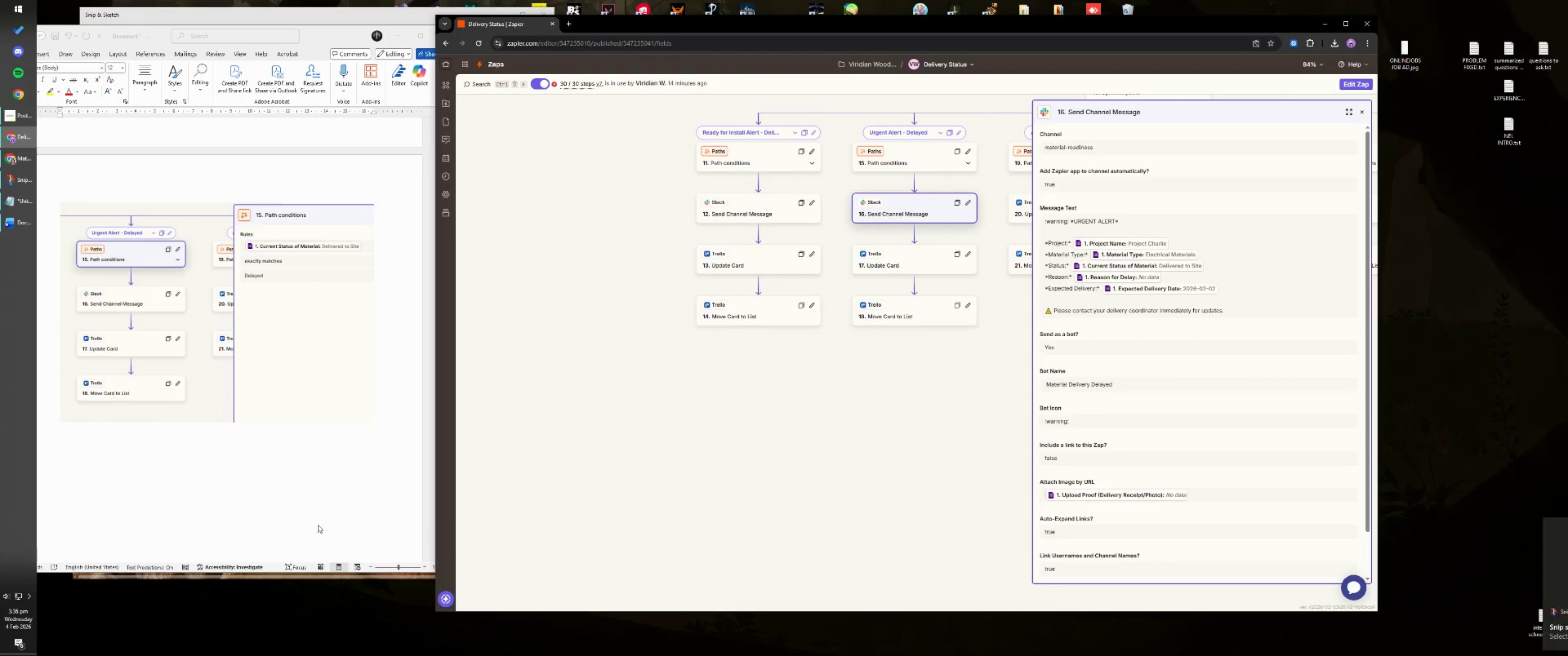 
left_click([217, 455])
 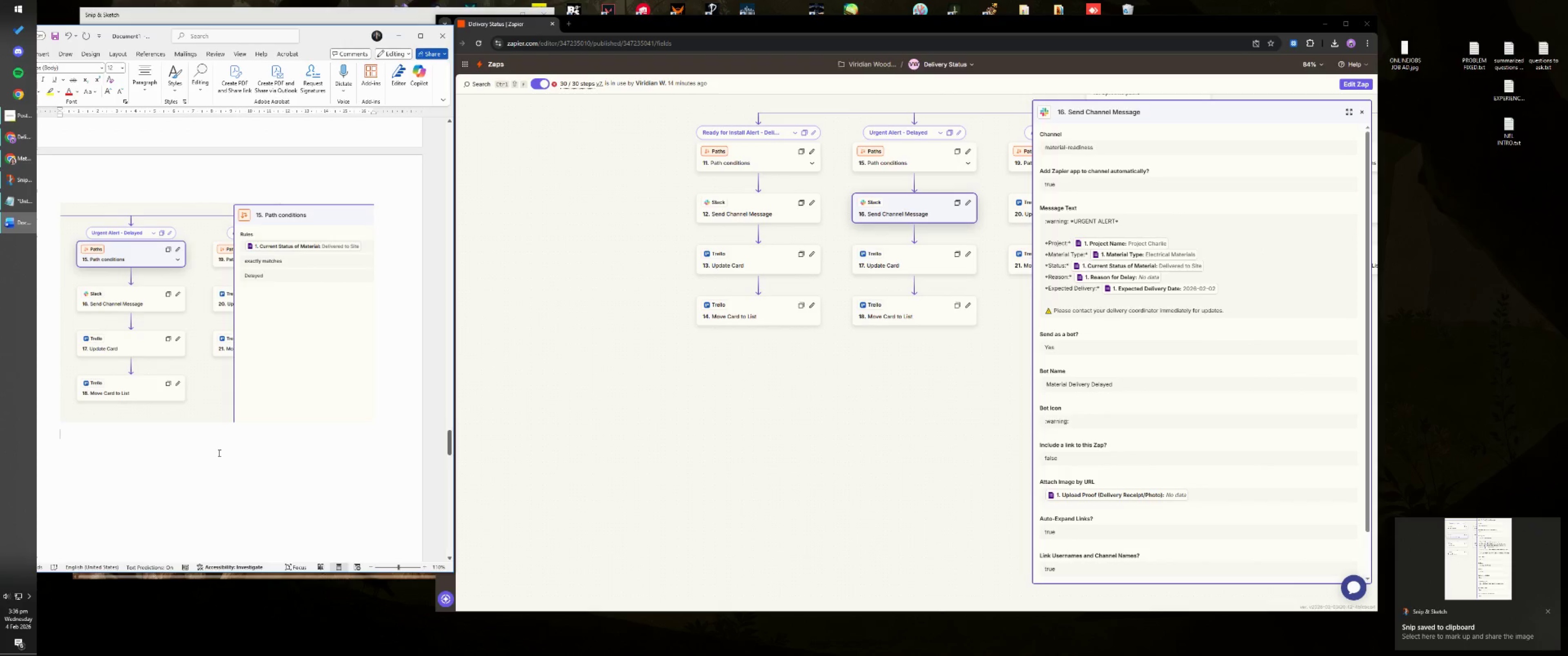 
key(Control+ControlLeft)
 